 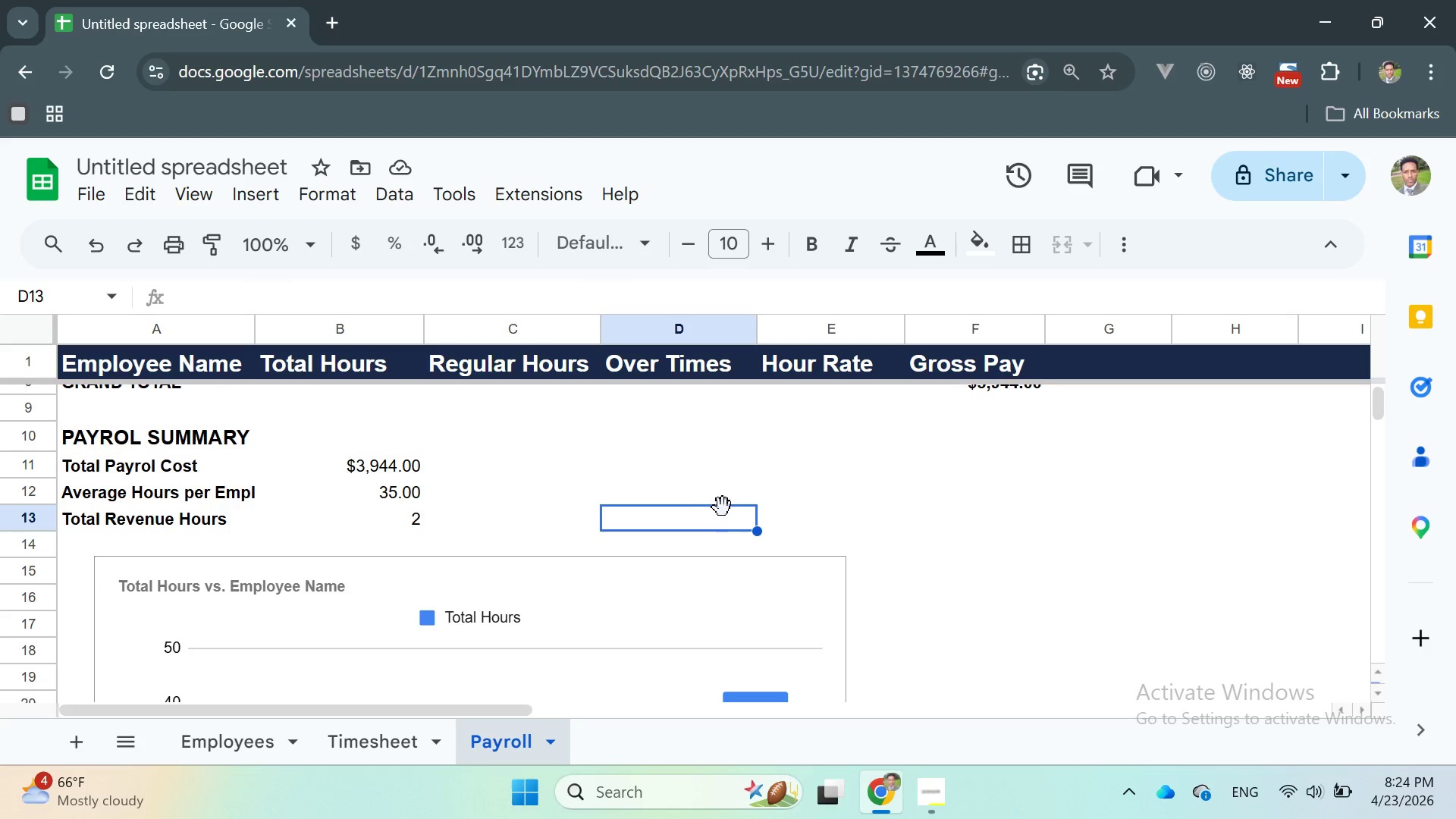 
scroll: coordinate [829, 510], scroll_direction: up, amount: 1.0
 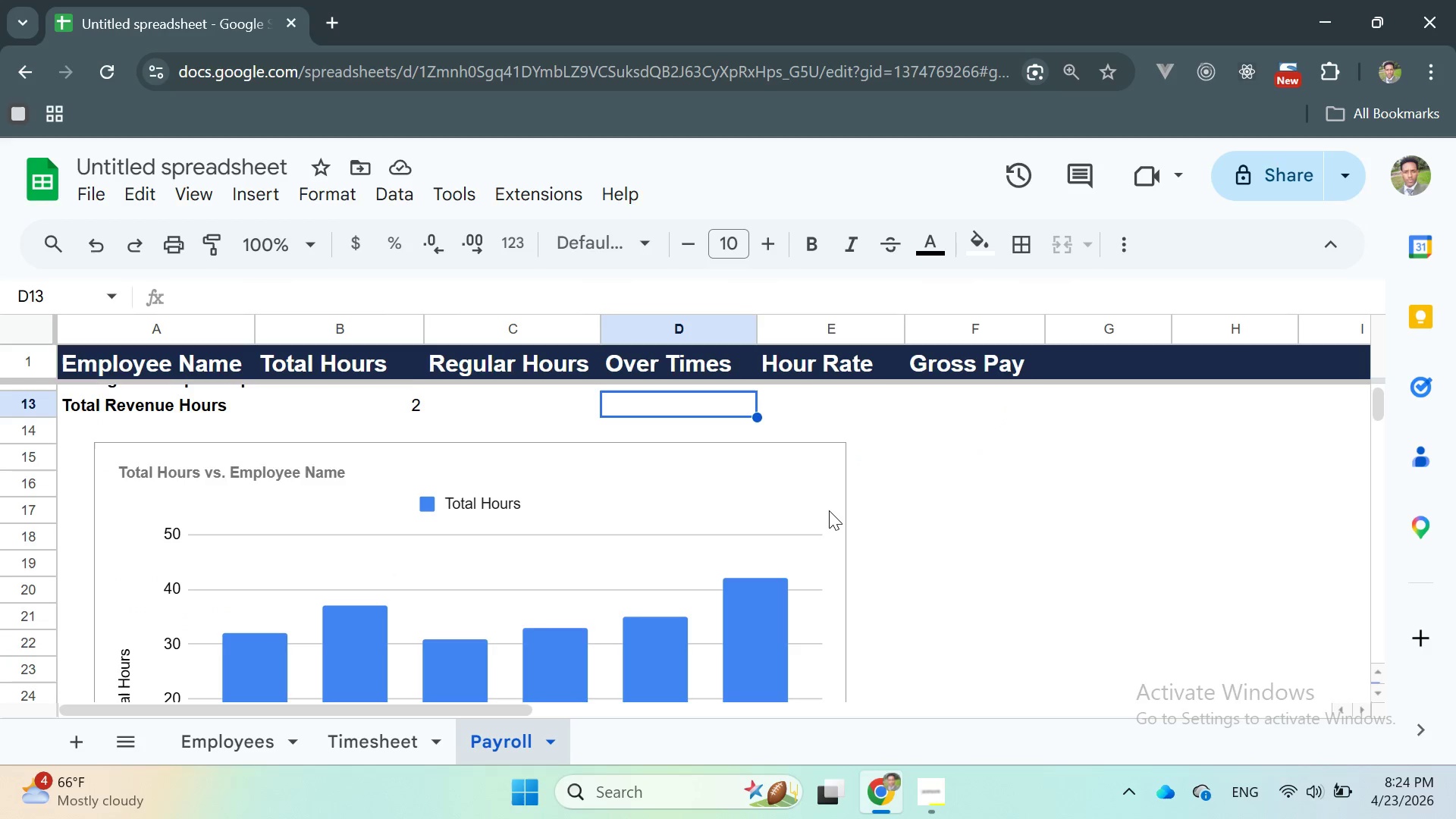 
scroll: coordinate [829, 510], scroll_direction: down, amount: 1.0
 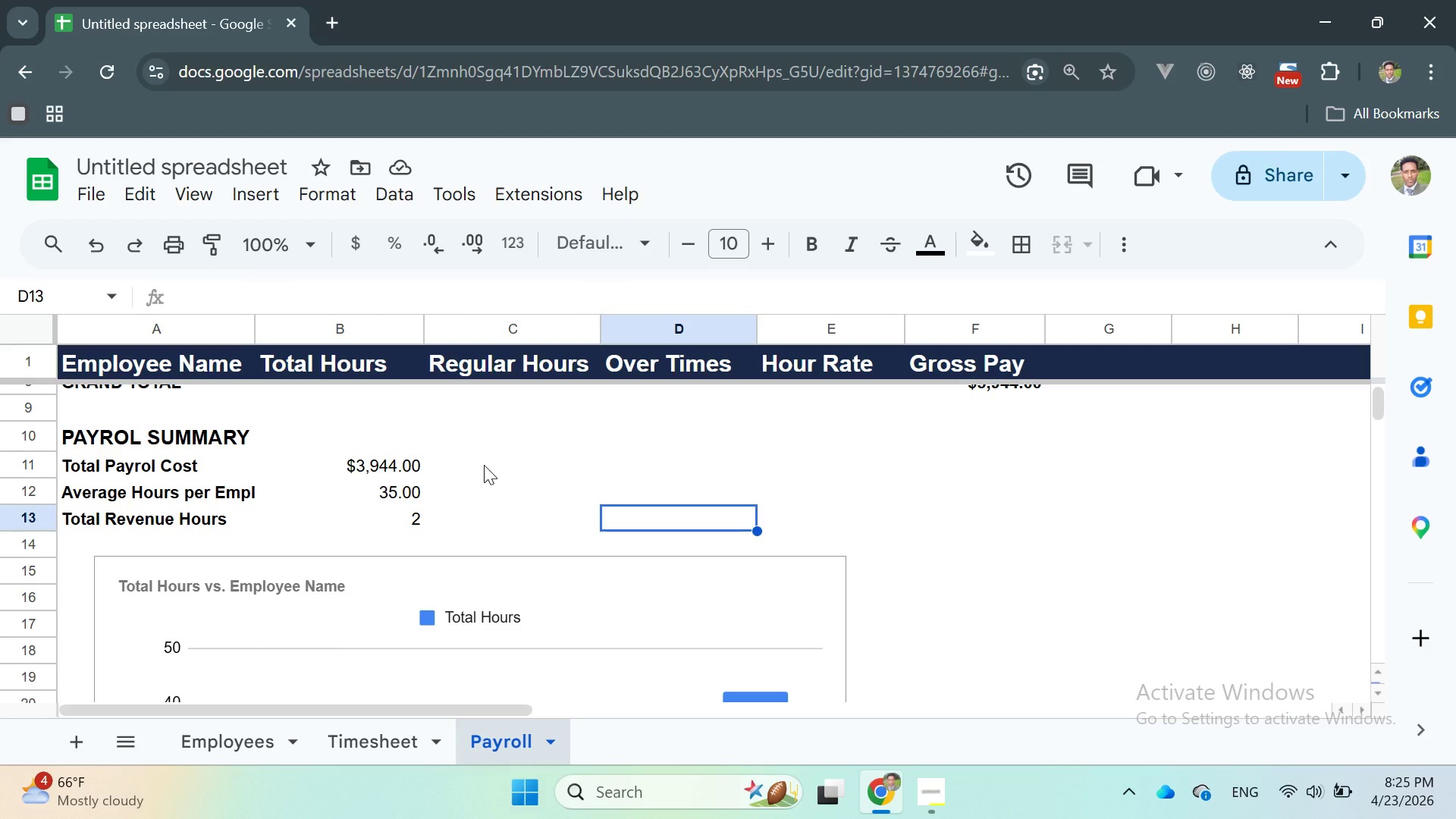 
wait(18.98)
 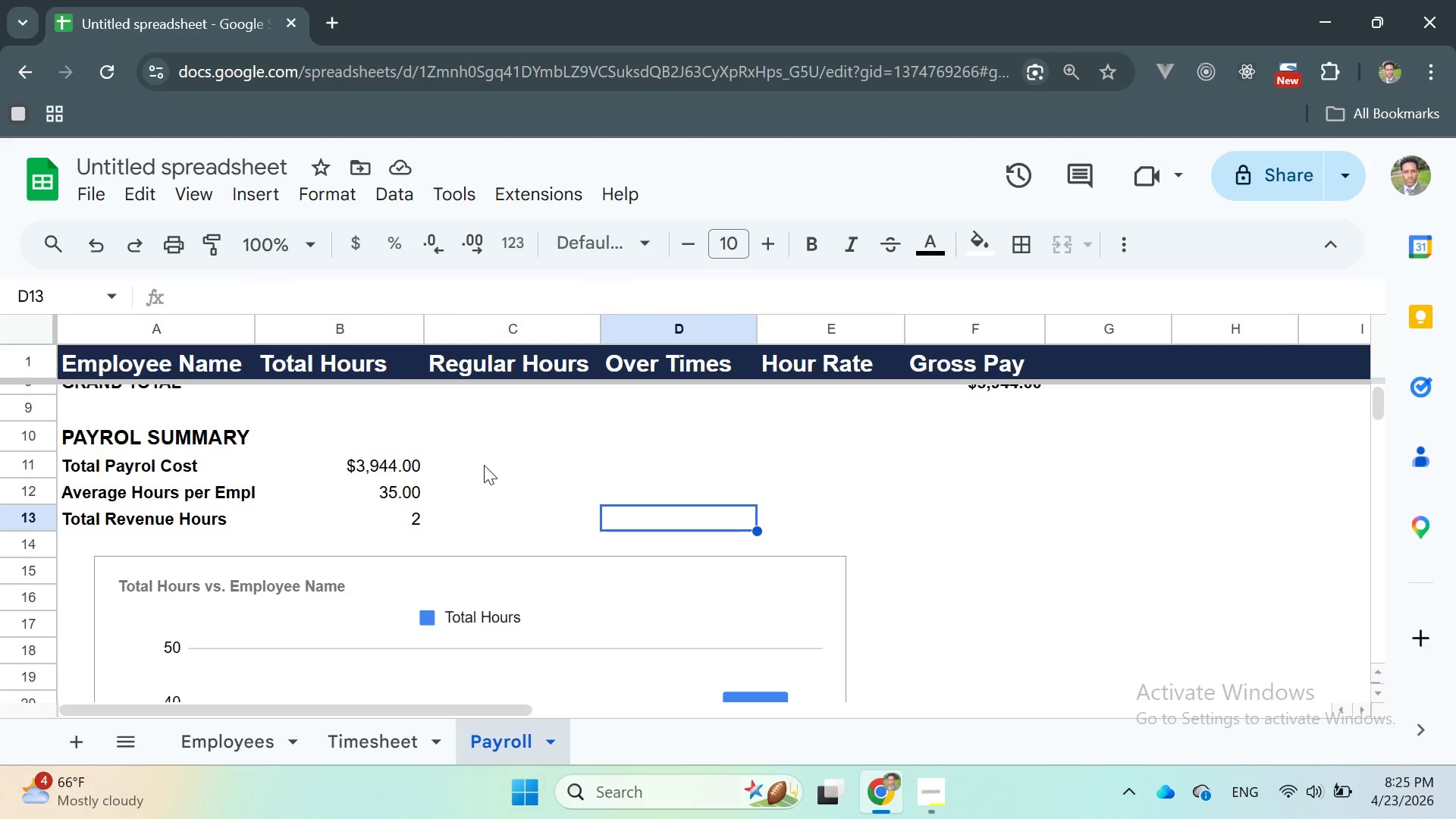 
scroll: coordinate [375, 414], scroll_direction: up, amount: 3.0
 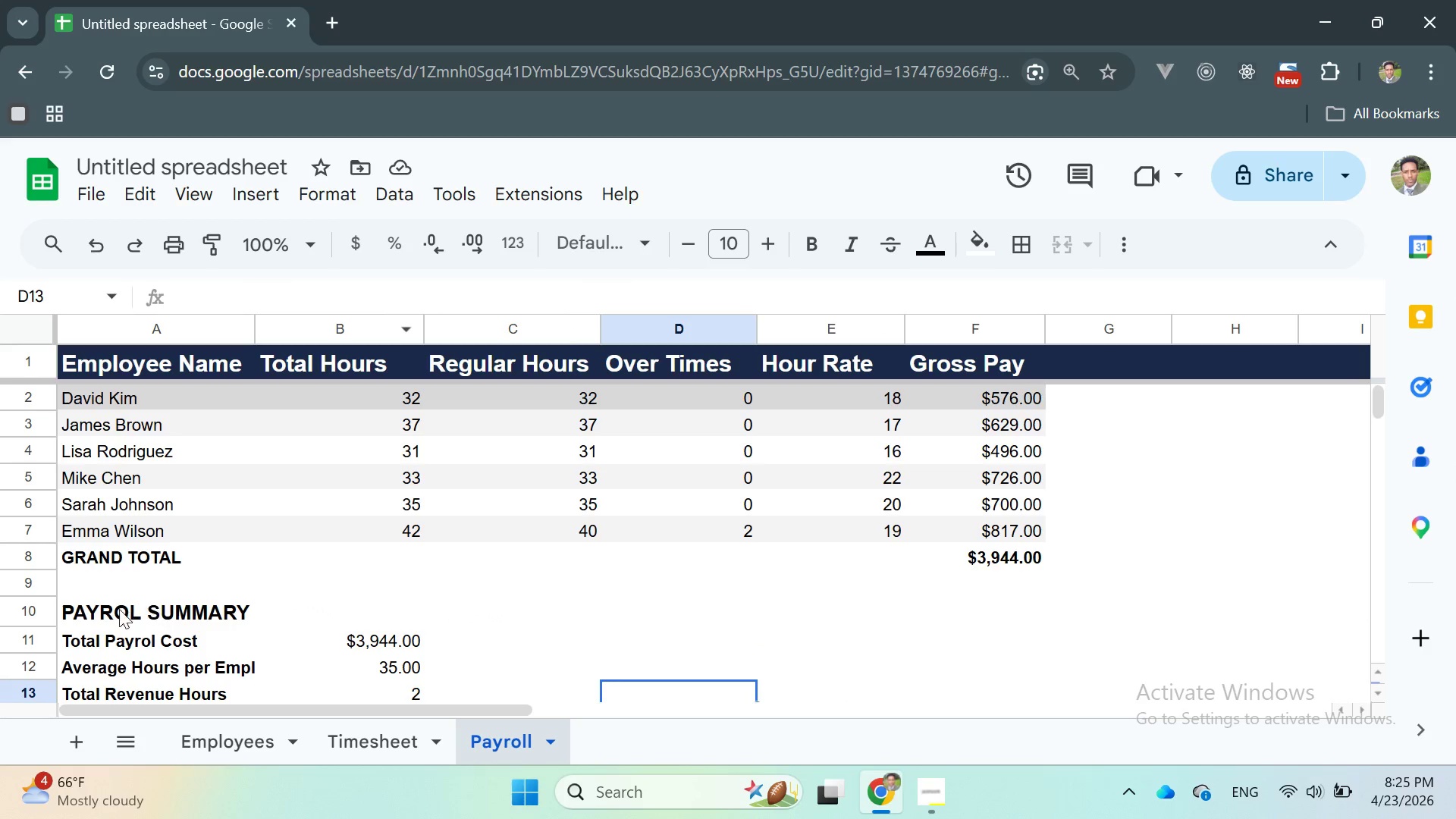 
double_click([107, 607])
 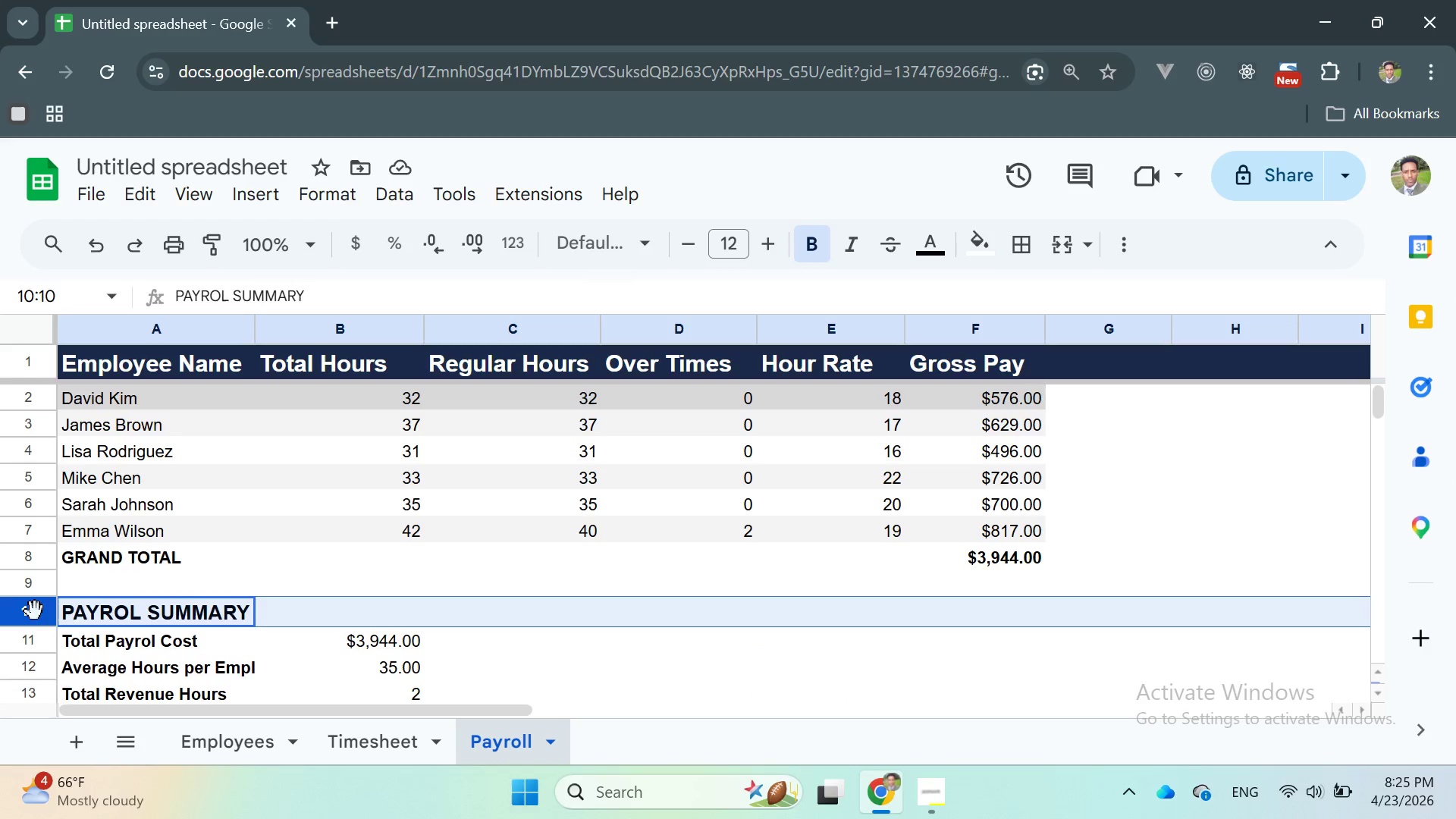 
double_click([35, 611])
 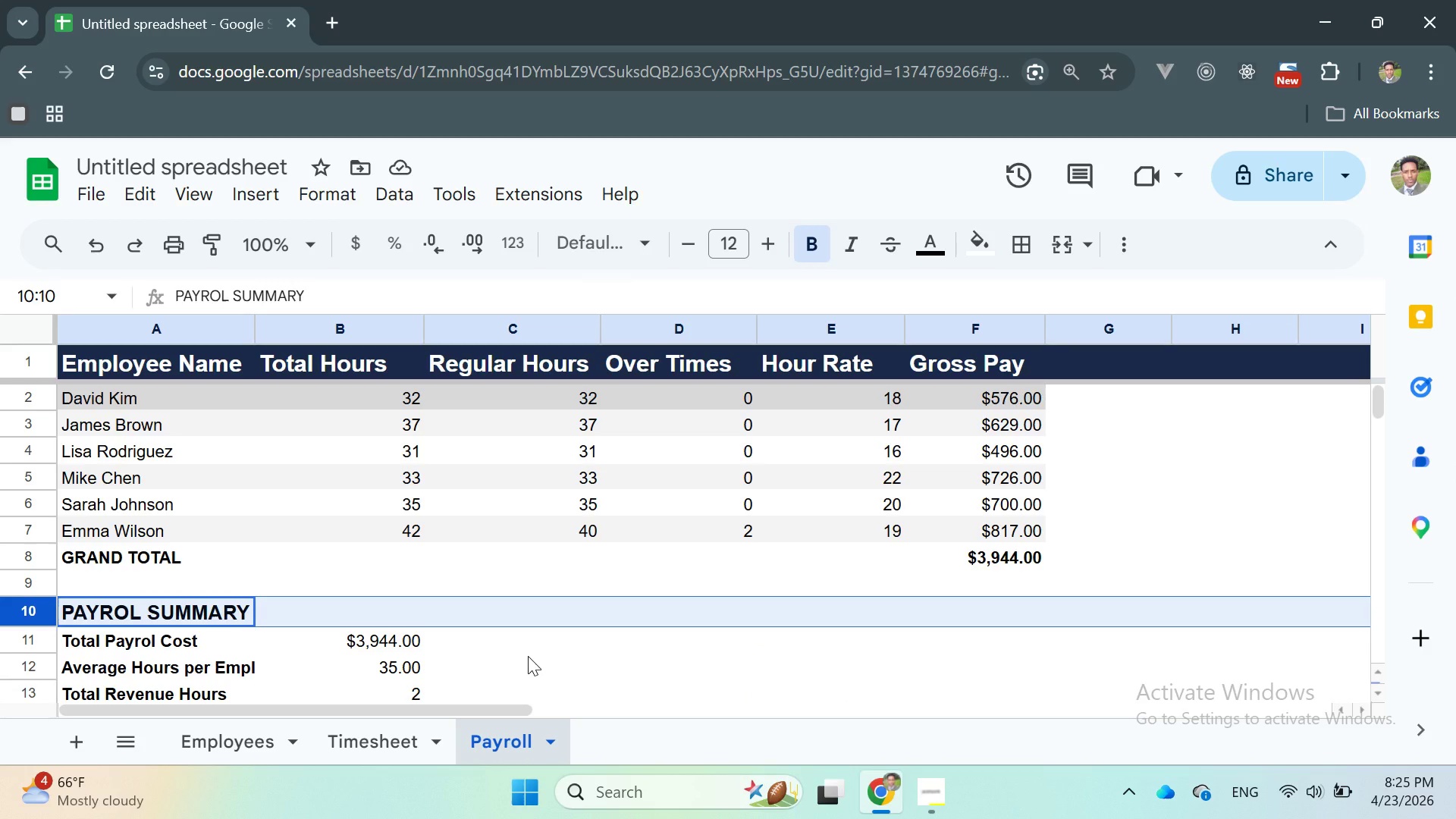 
left_click([519, 642])
 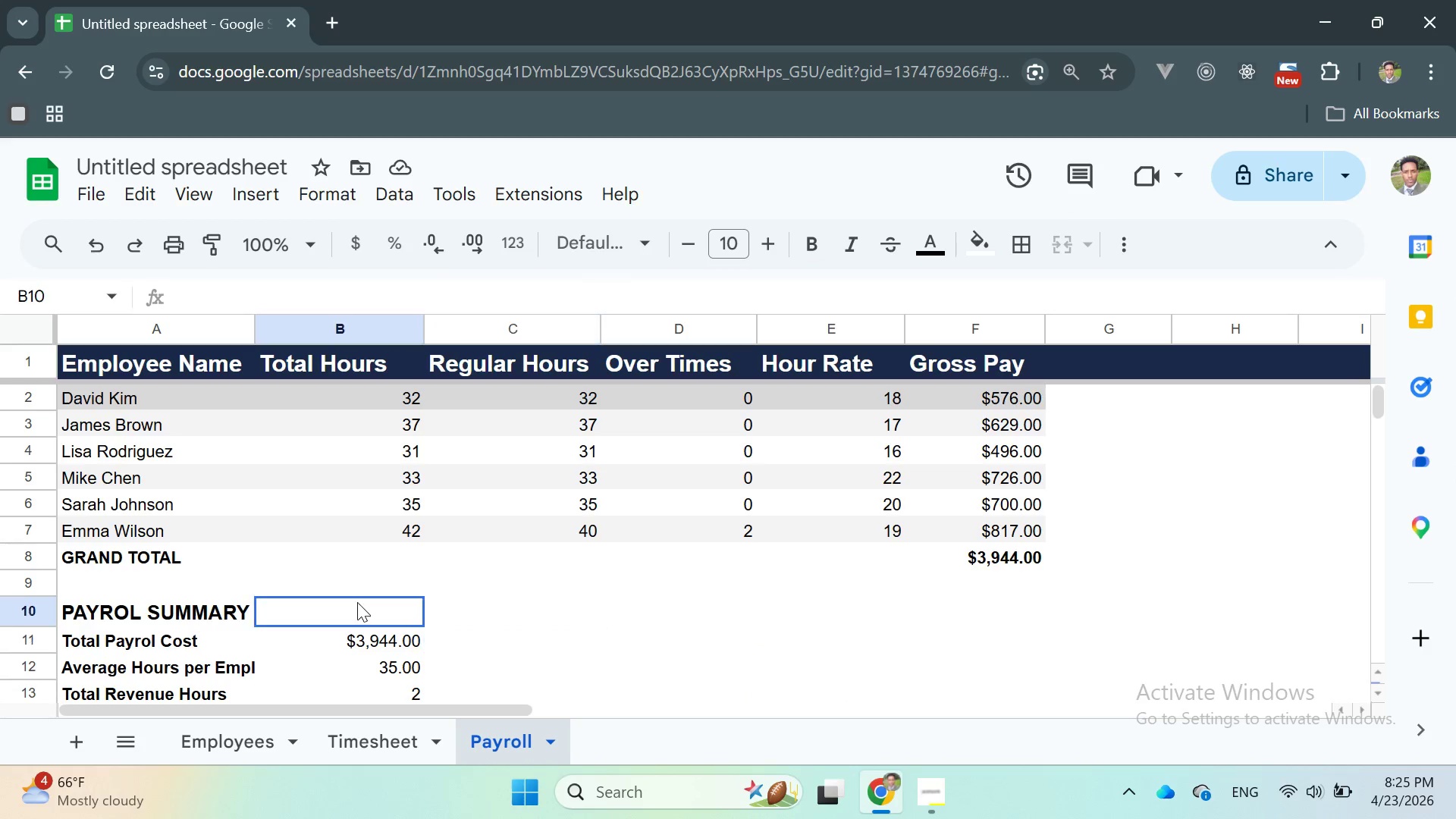 
double_click([357, 602])
 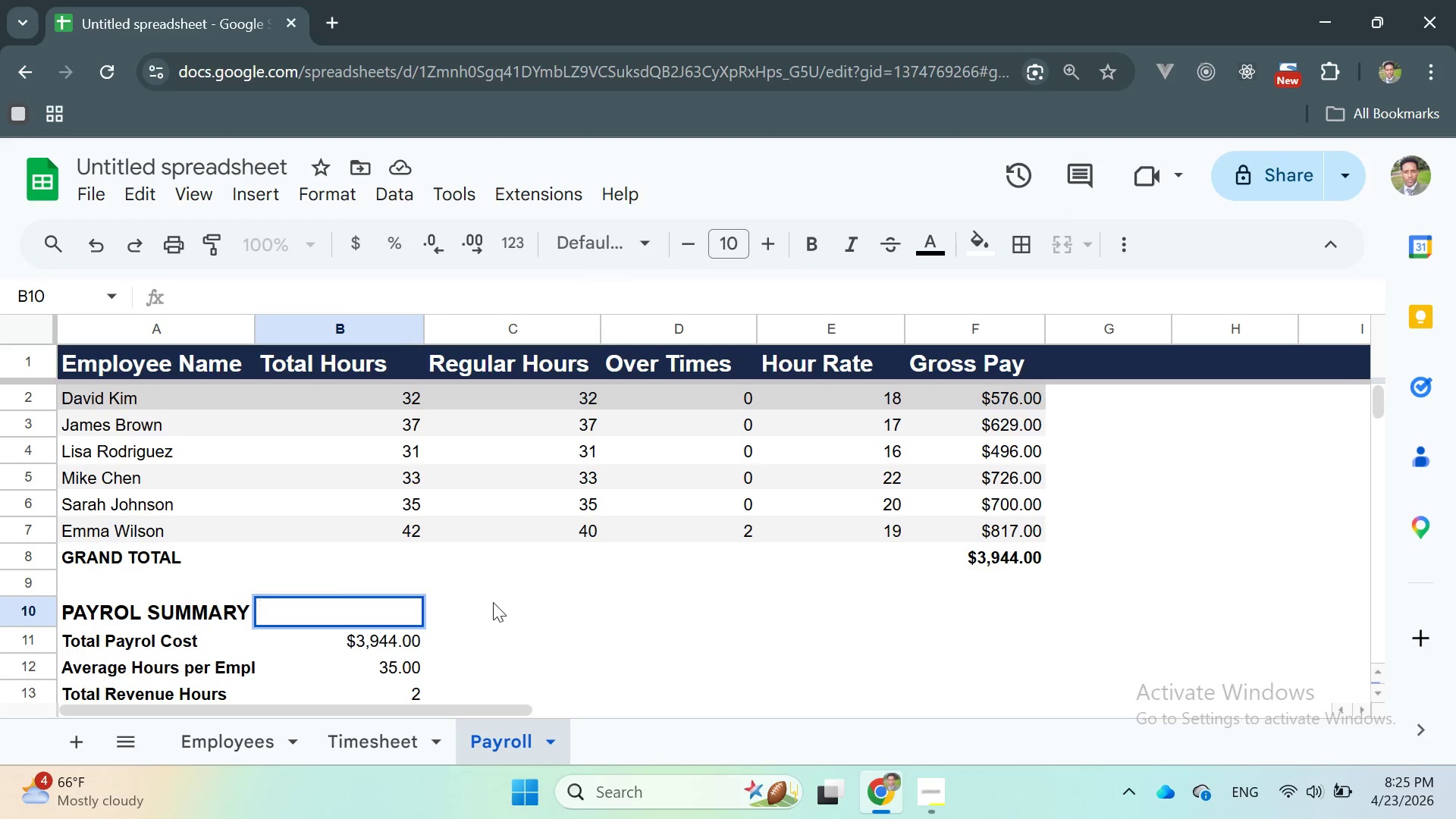 
left_click([493, 602])
 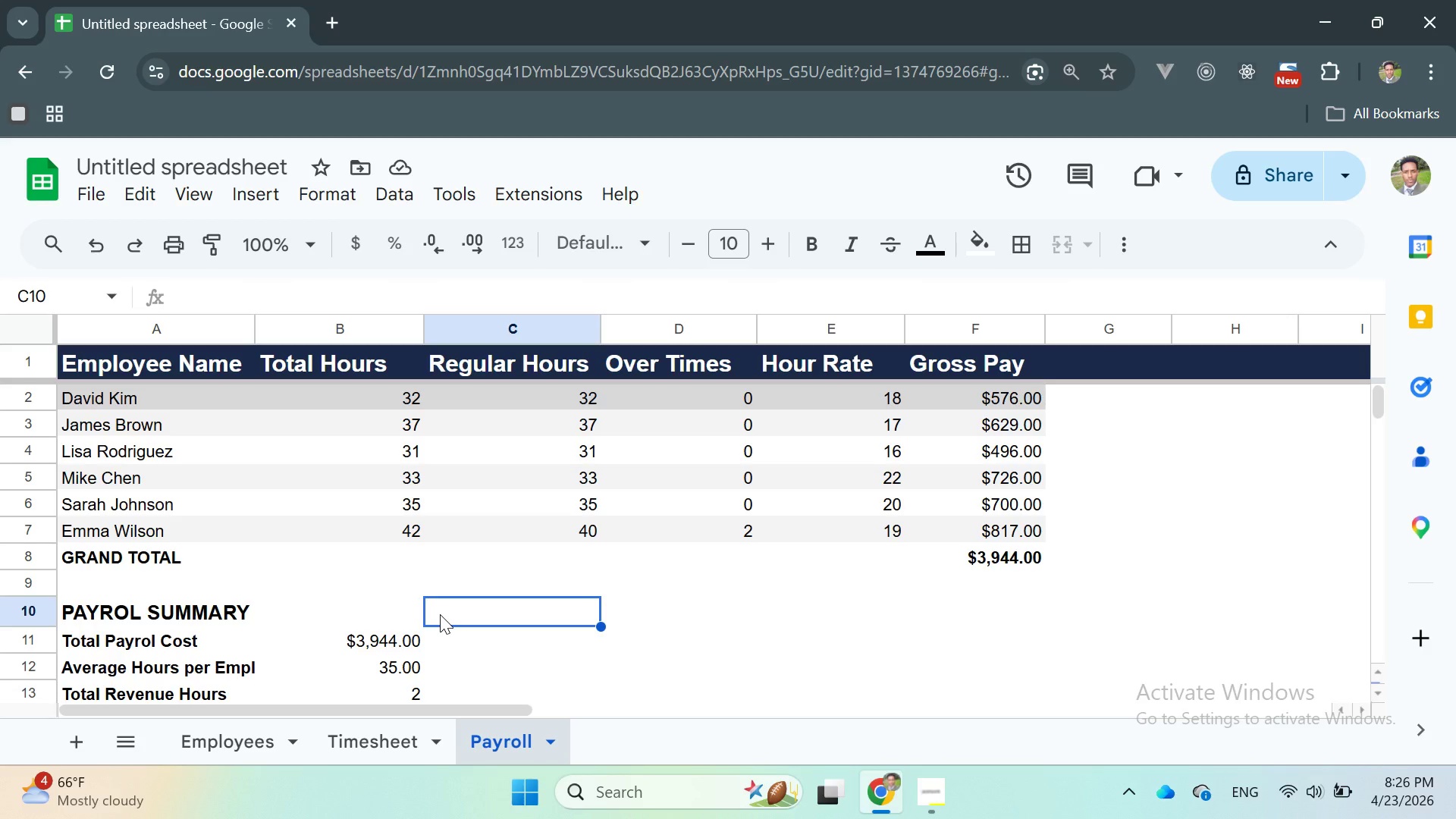 
wait(54.16)
 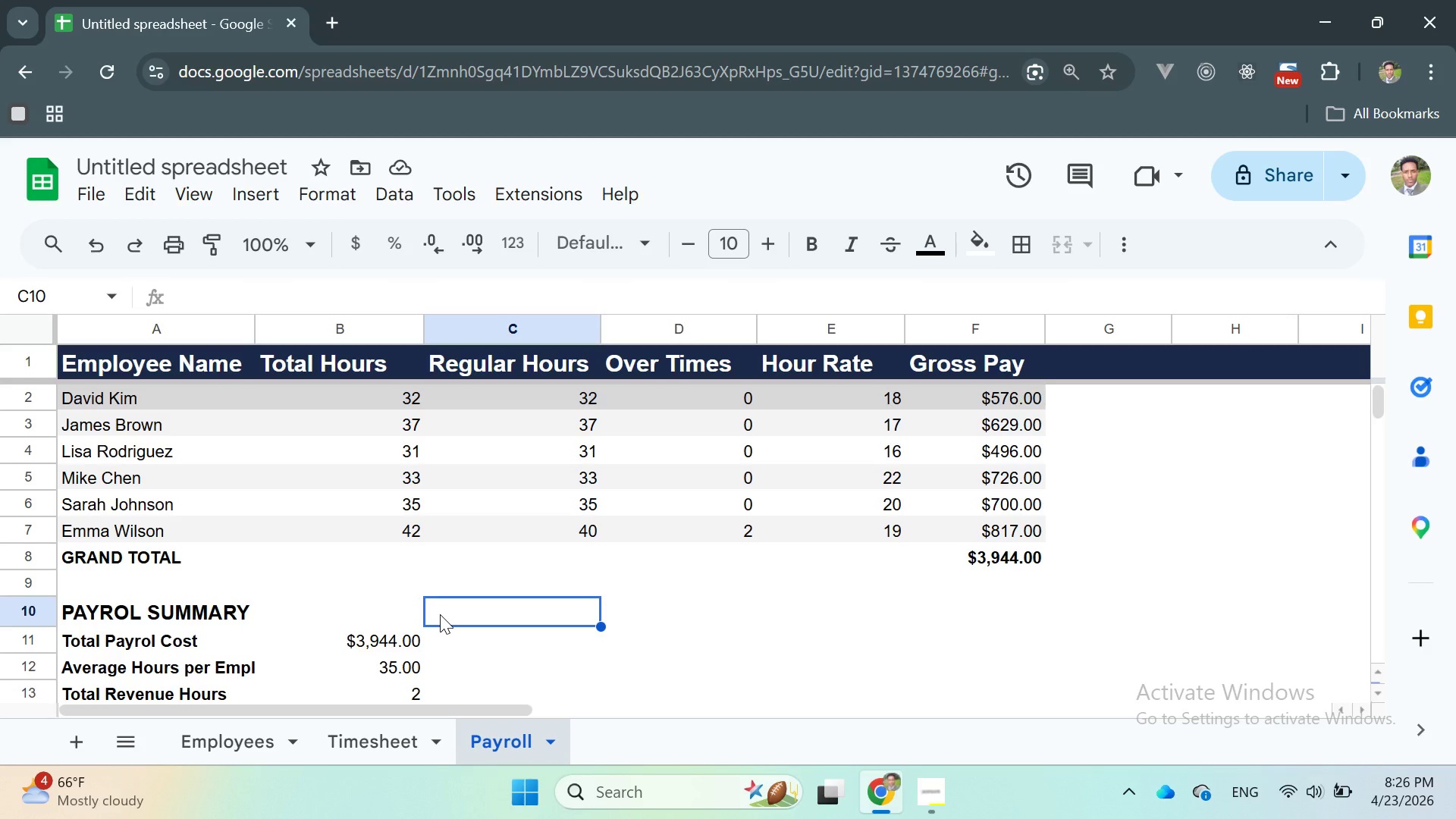 
double_click([355, 610])
 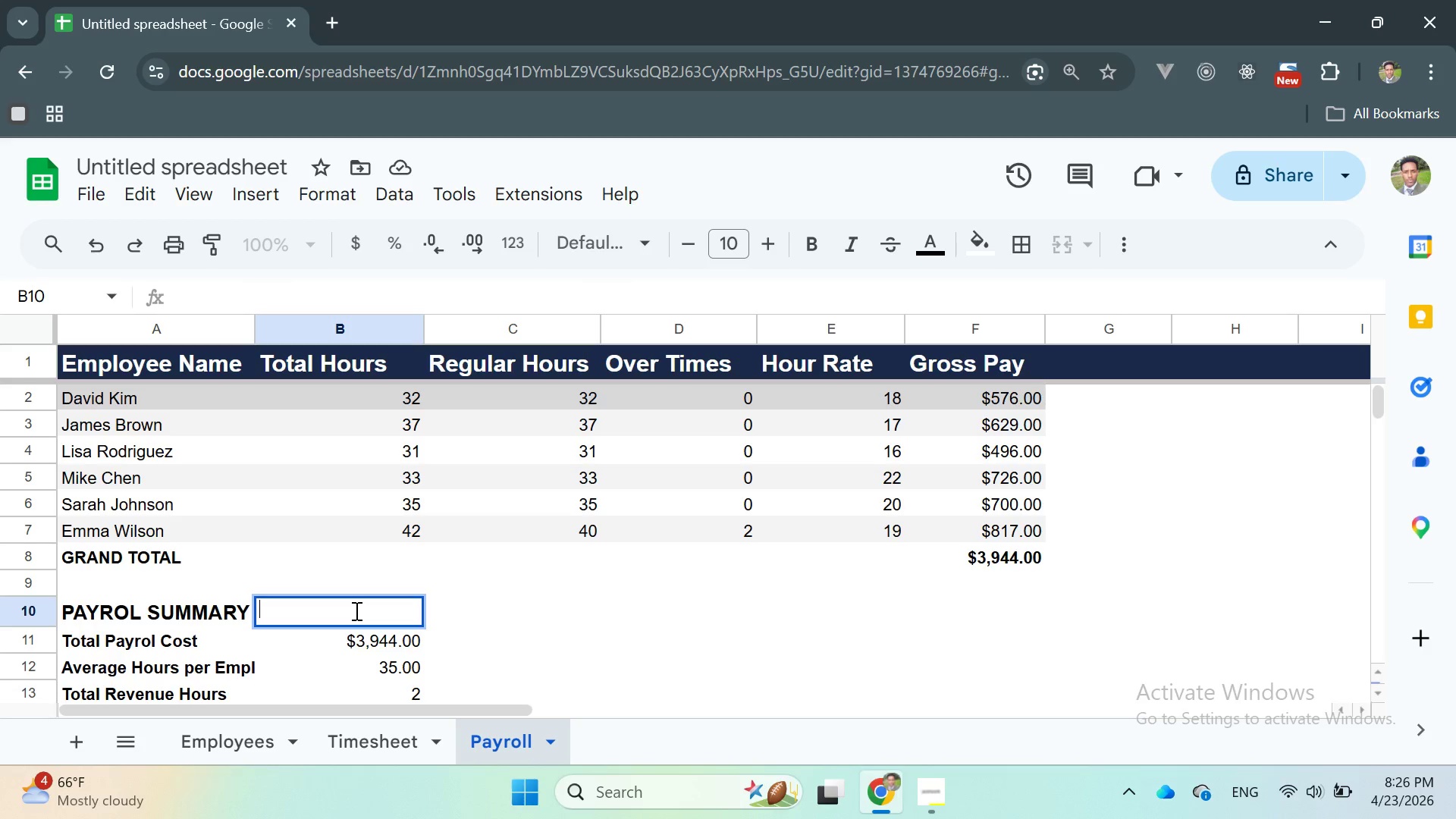 
wait(42.19)
 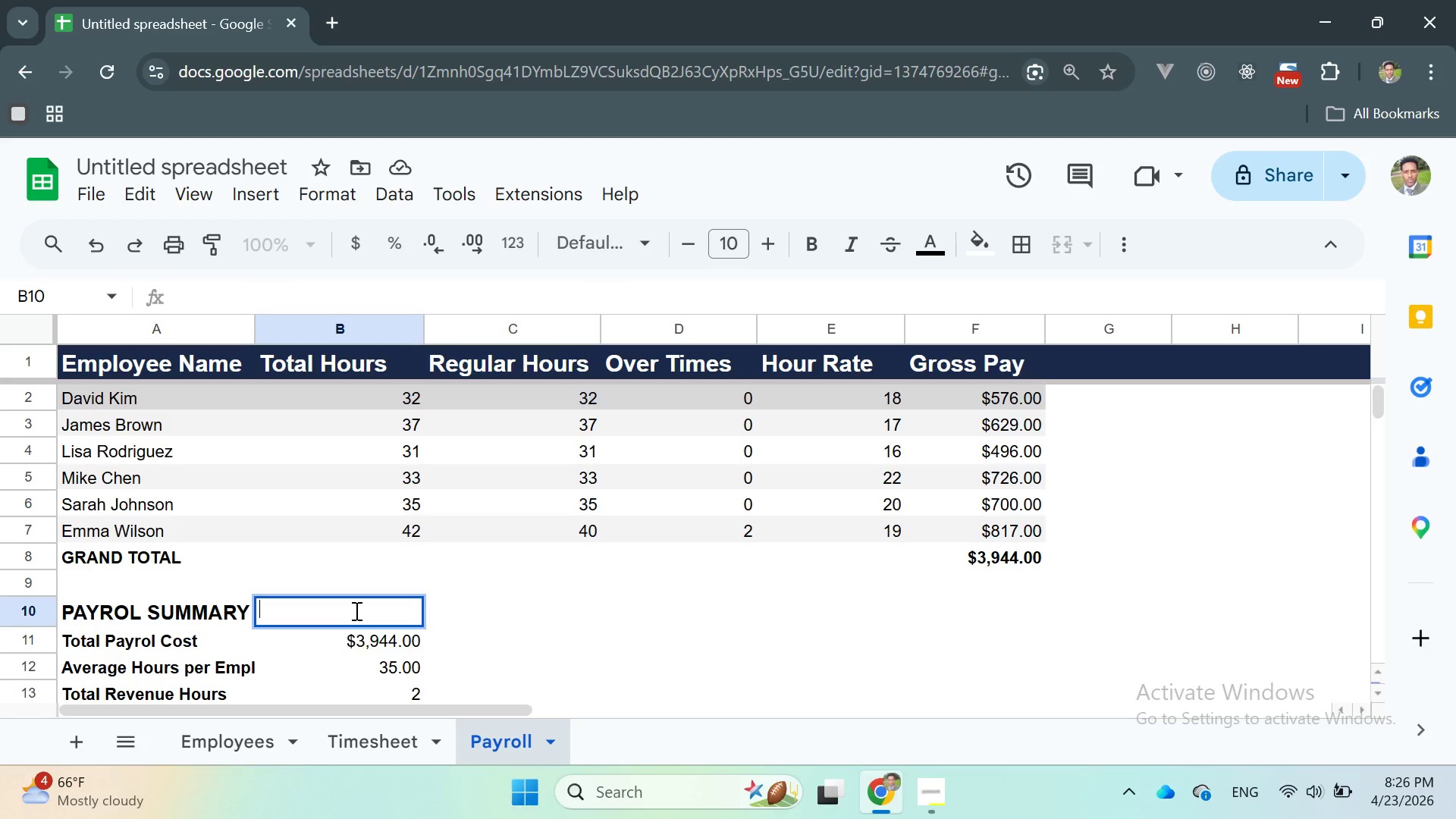 
scroll: coordinate [310, 607], scroll_direction: up, amount: 2.0
 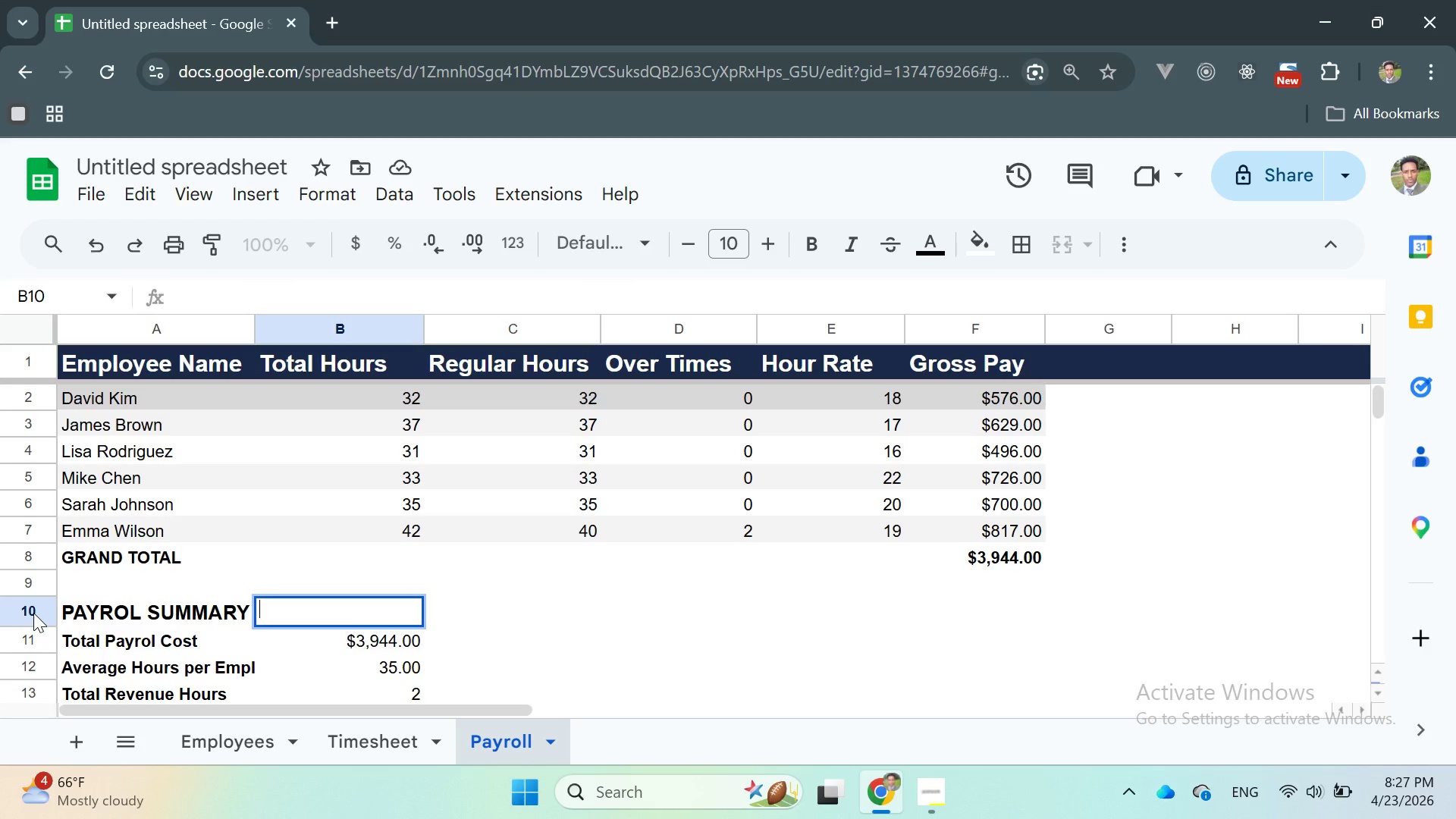 
left_click([33, 613])
 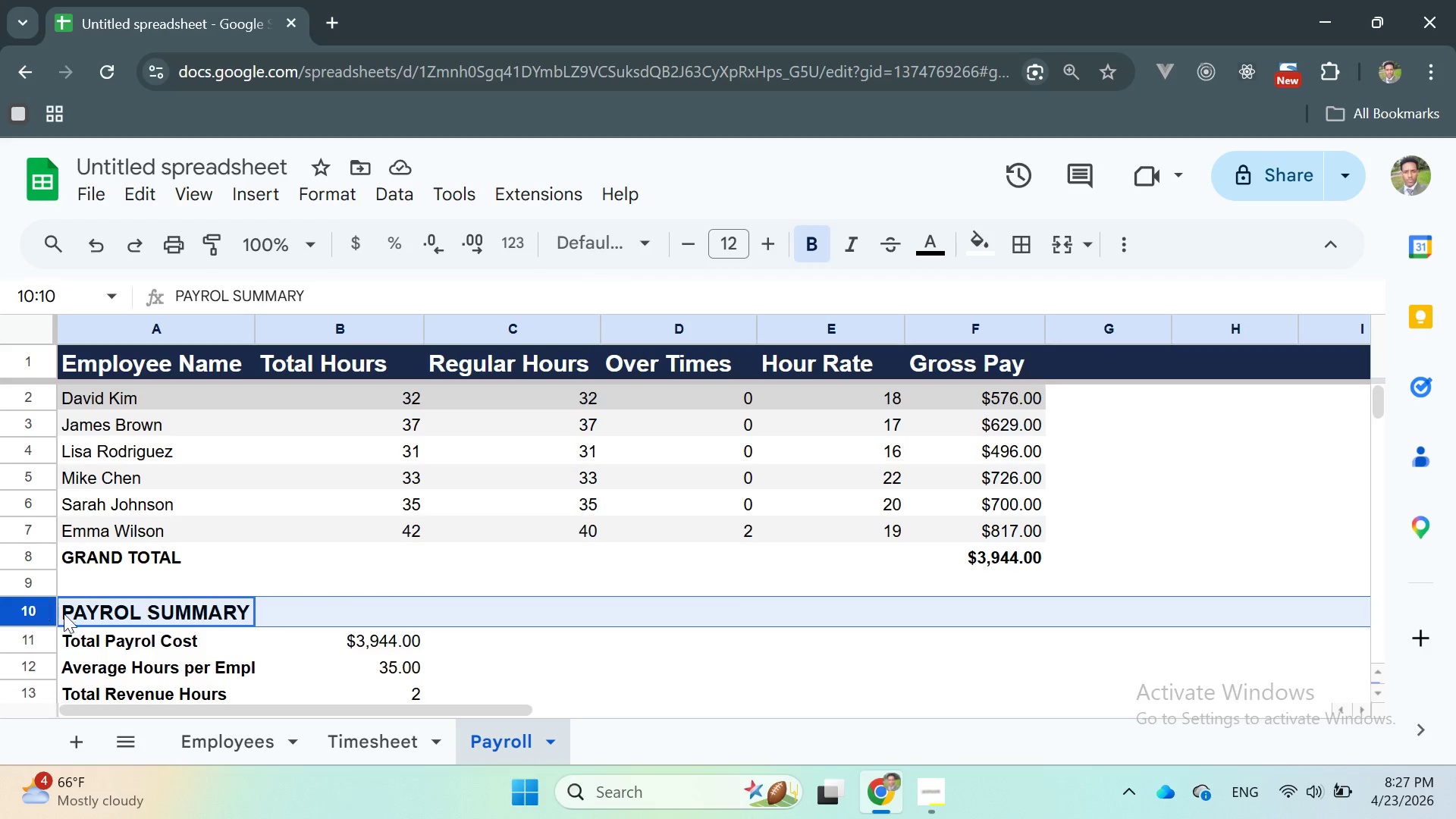 
left_click([126, 577])
 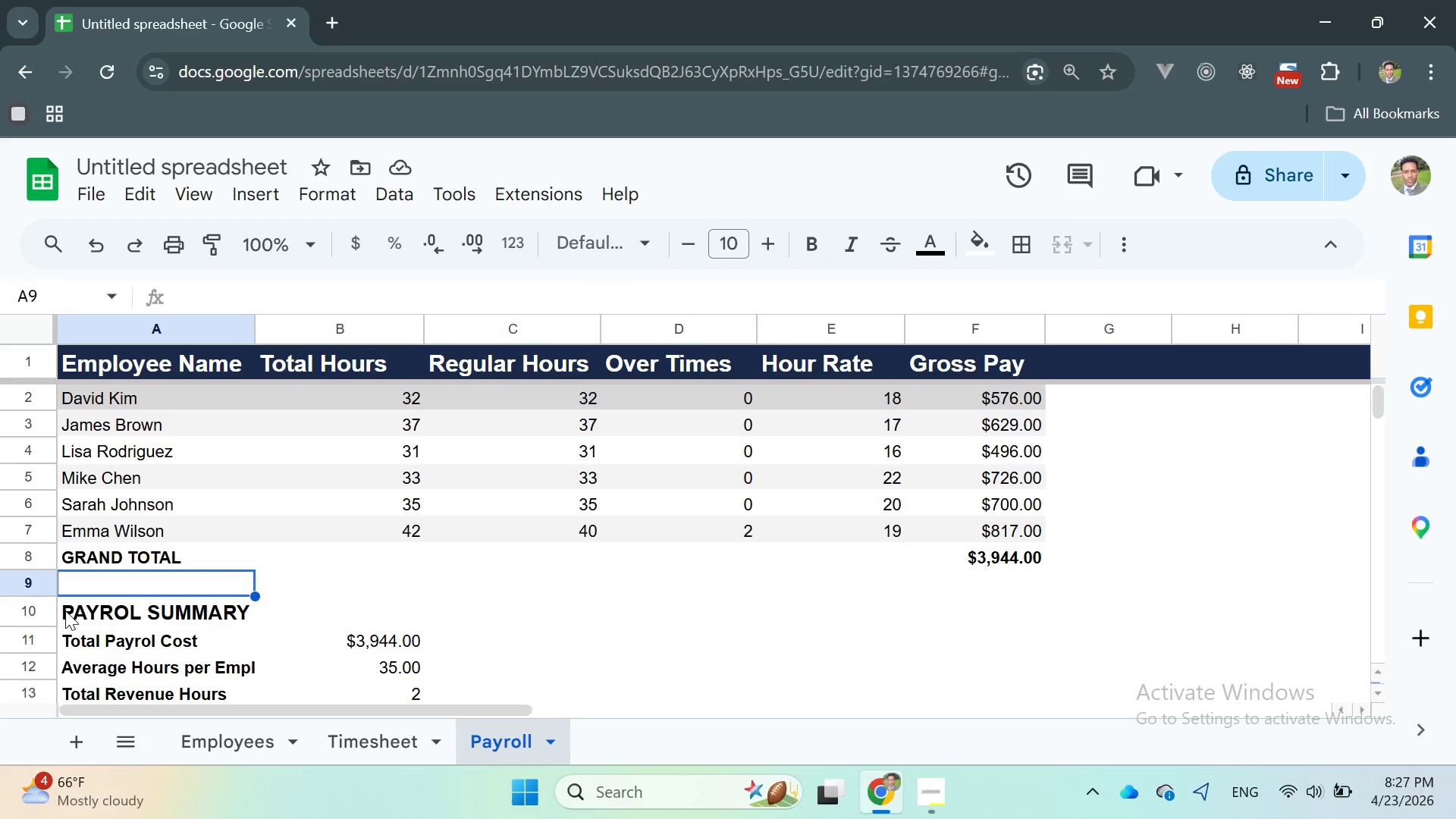 
left_click_drag(start_coordinate=[65, 610], to_coordinate=[352, 617])
 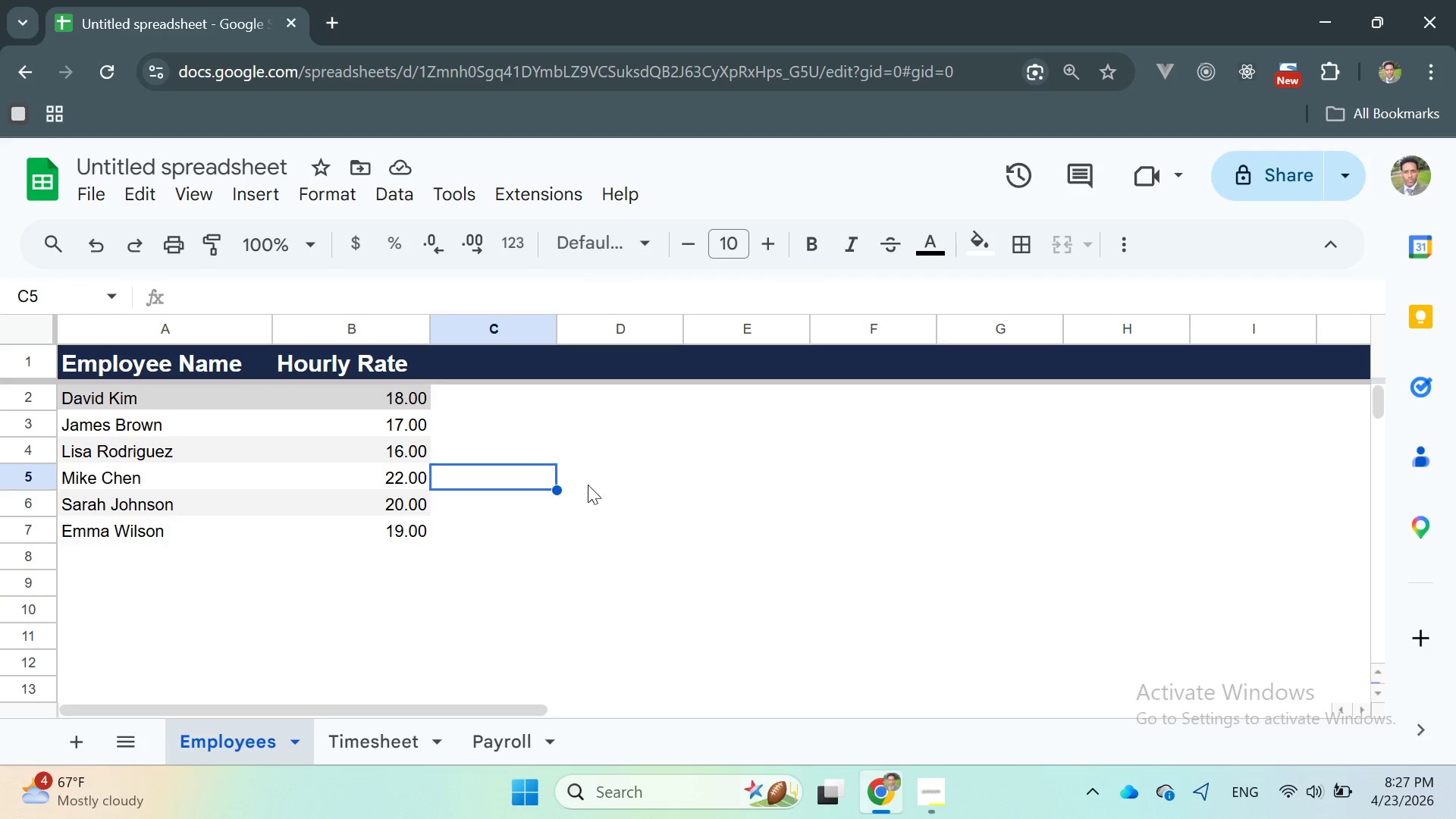 
wait(6.22)
 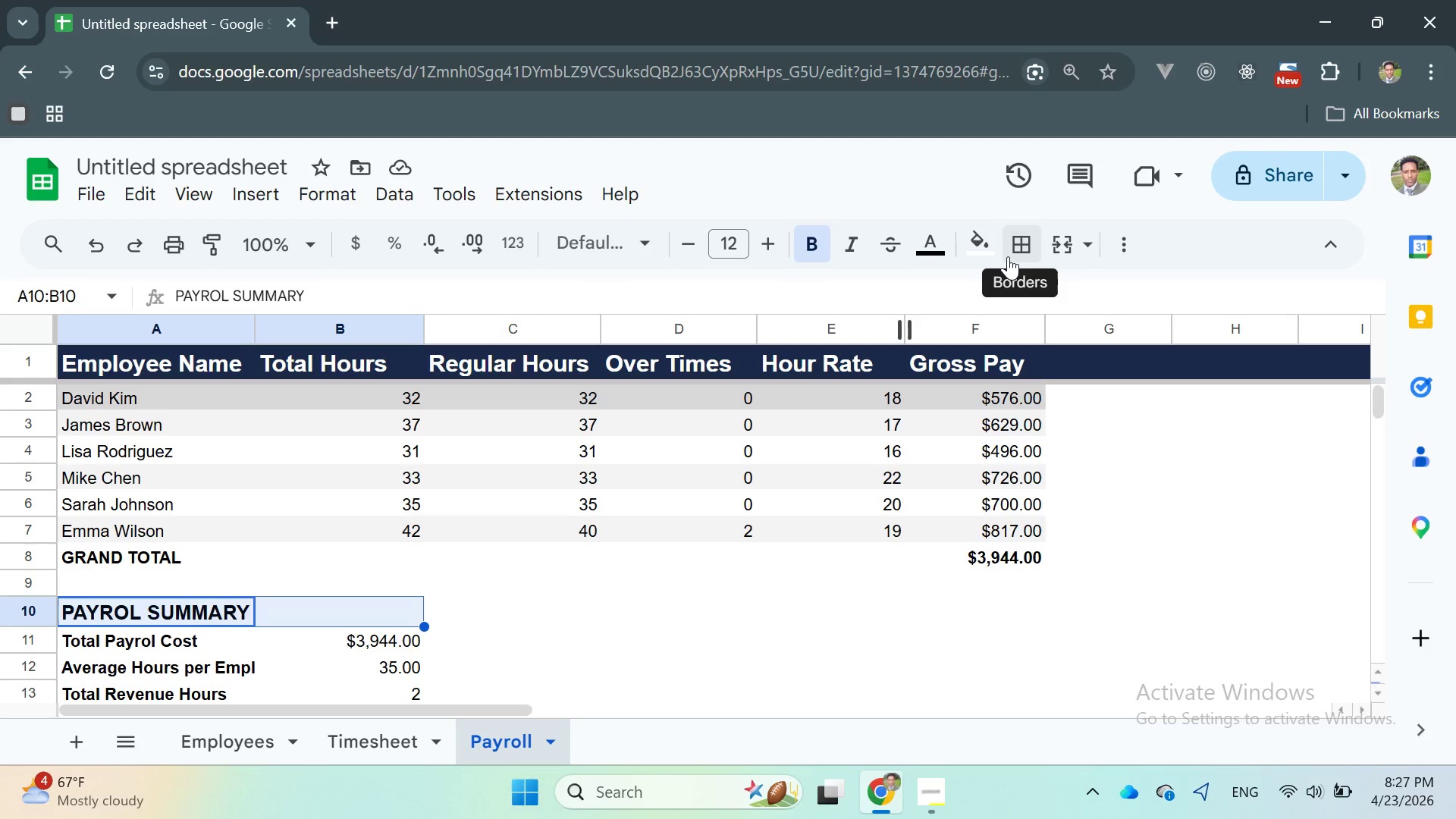 
double_click([34, 362])
 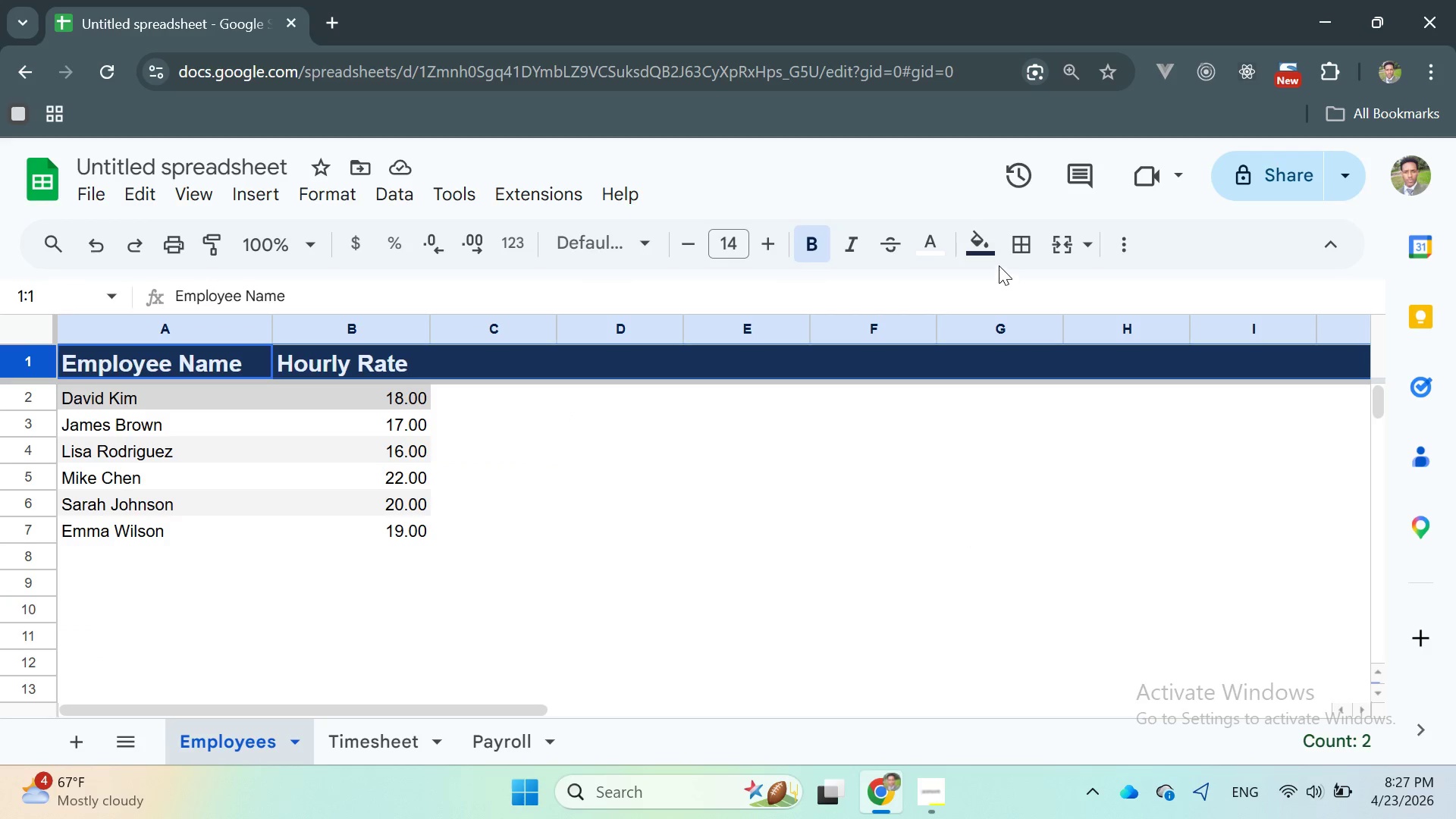 
left_click([987, 255])
 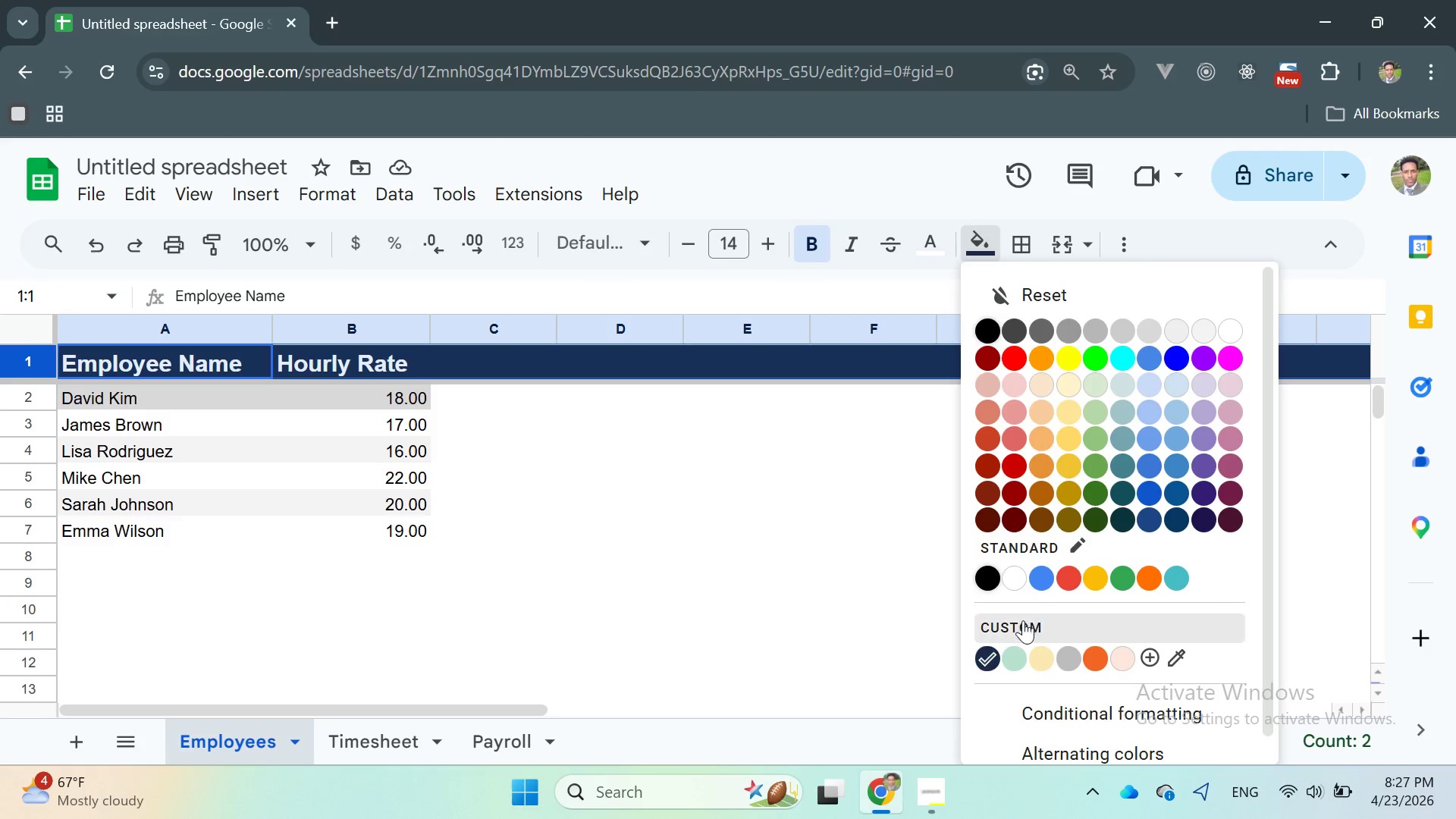 
left_click([1018, 626])
 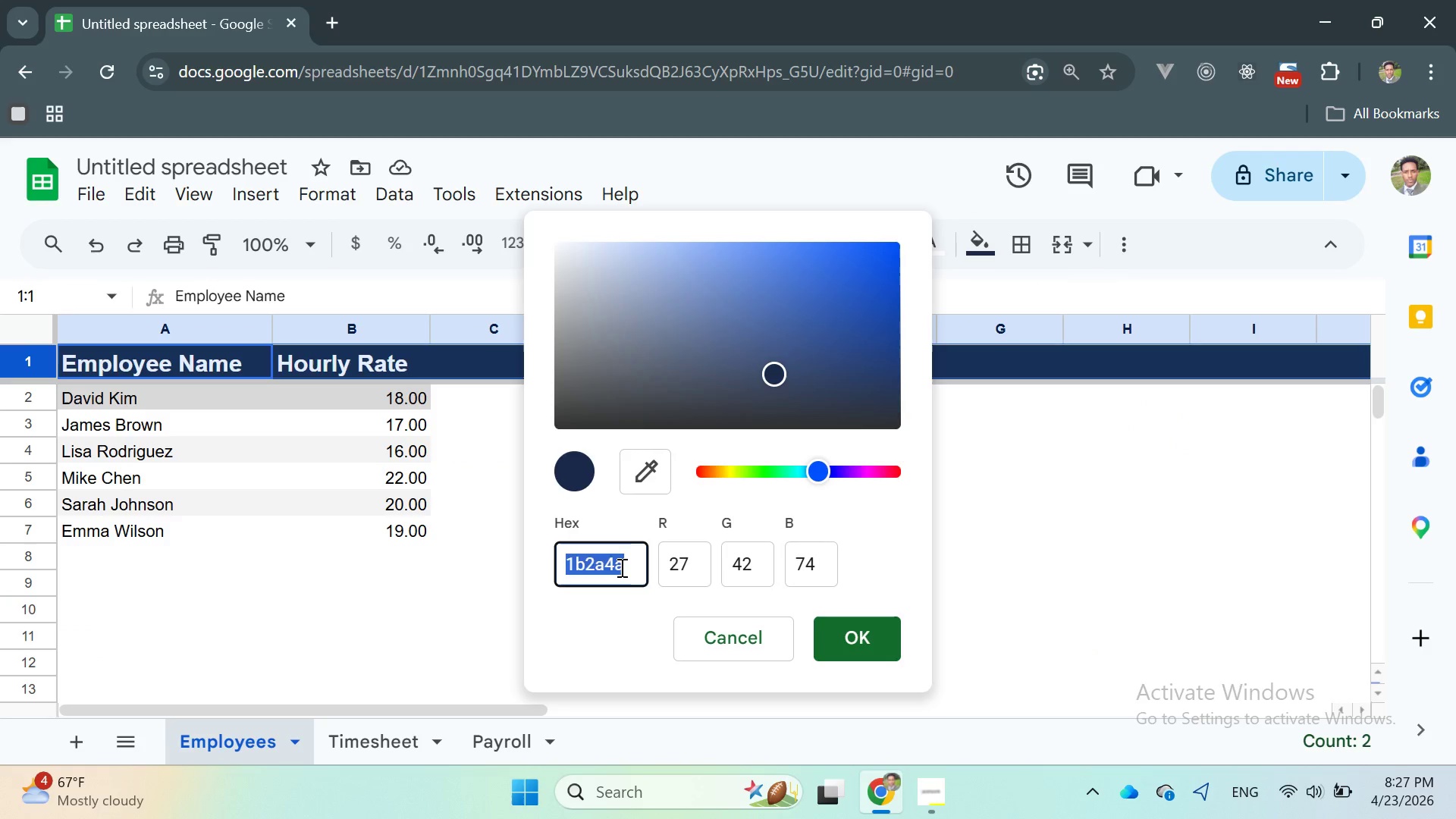 
double_click([620, 567])
 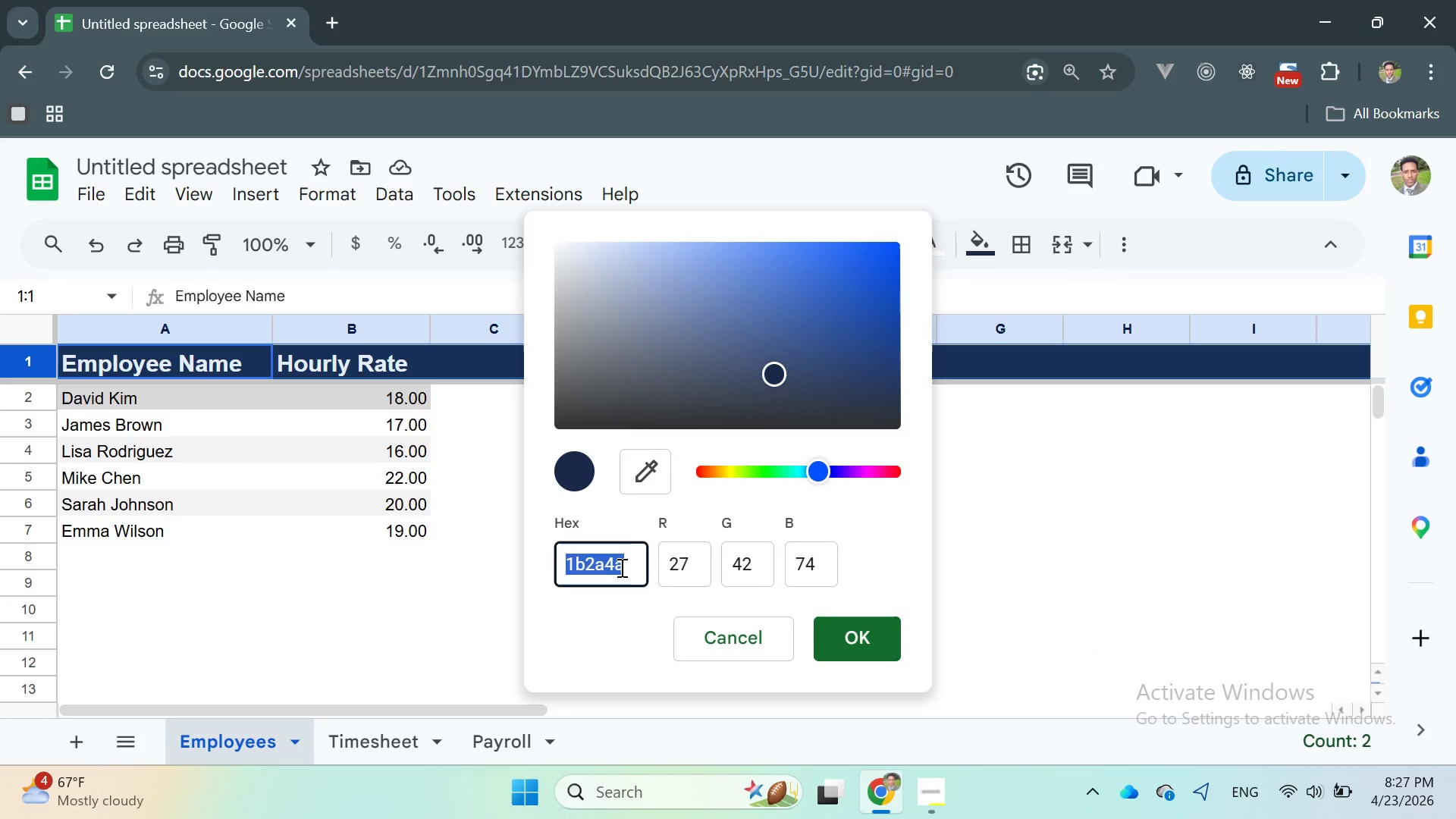 
triple_click([620, 567])
 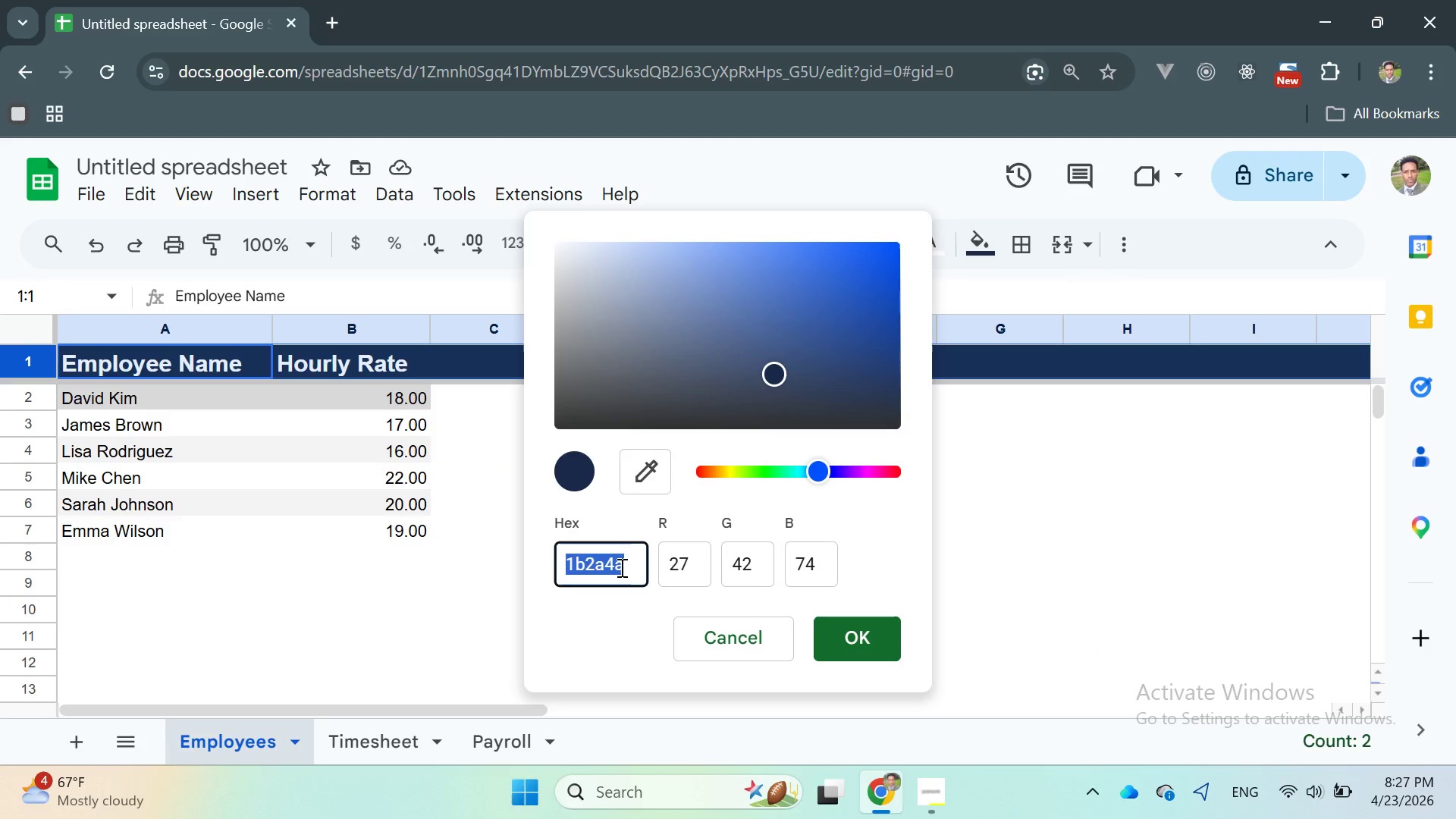 
key(Control+C)
 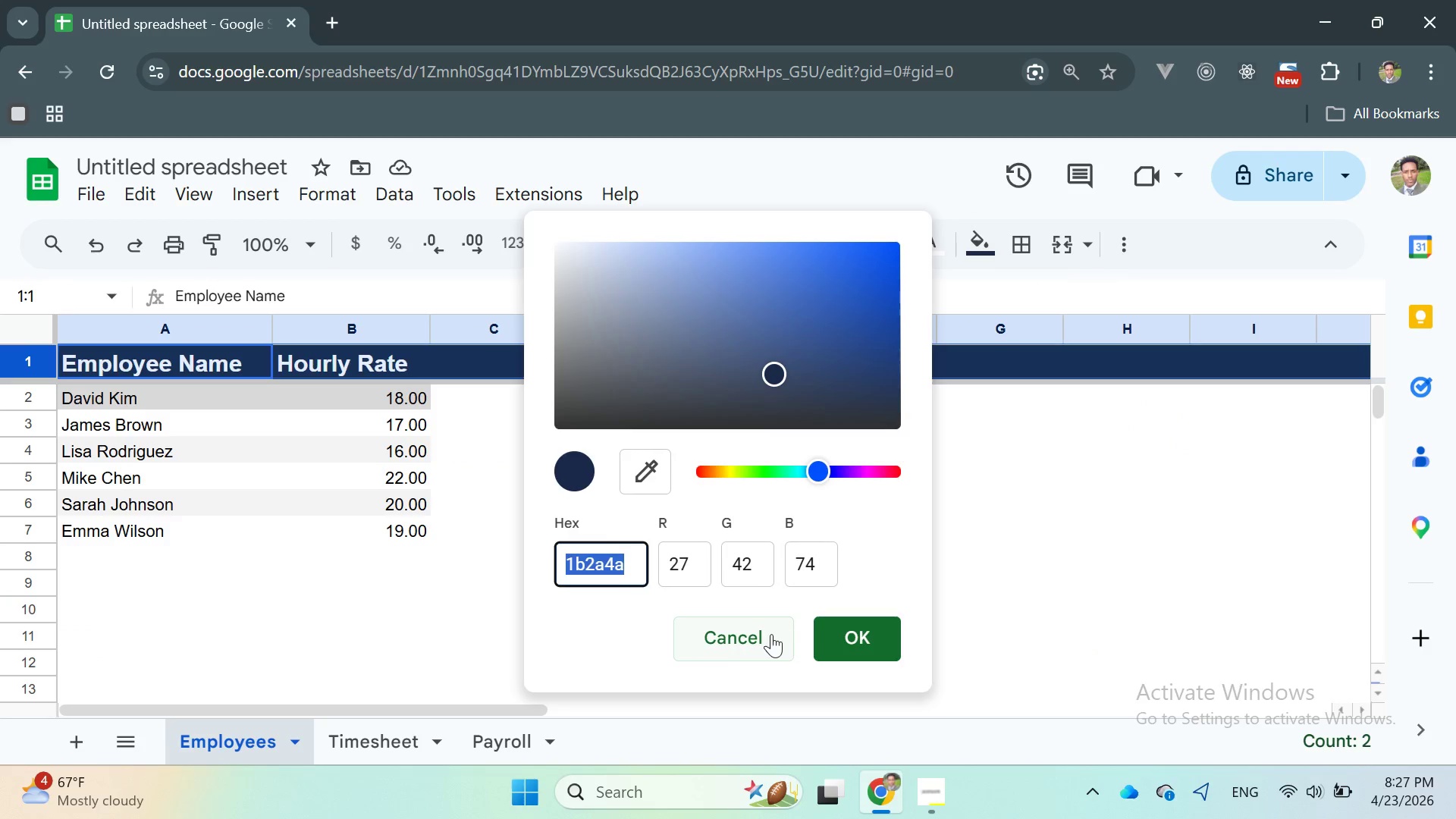 
left_click([768, 635])
 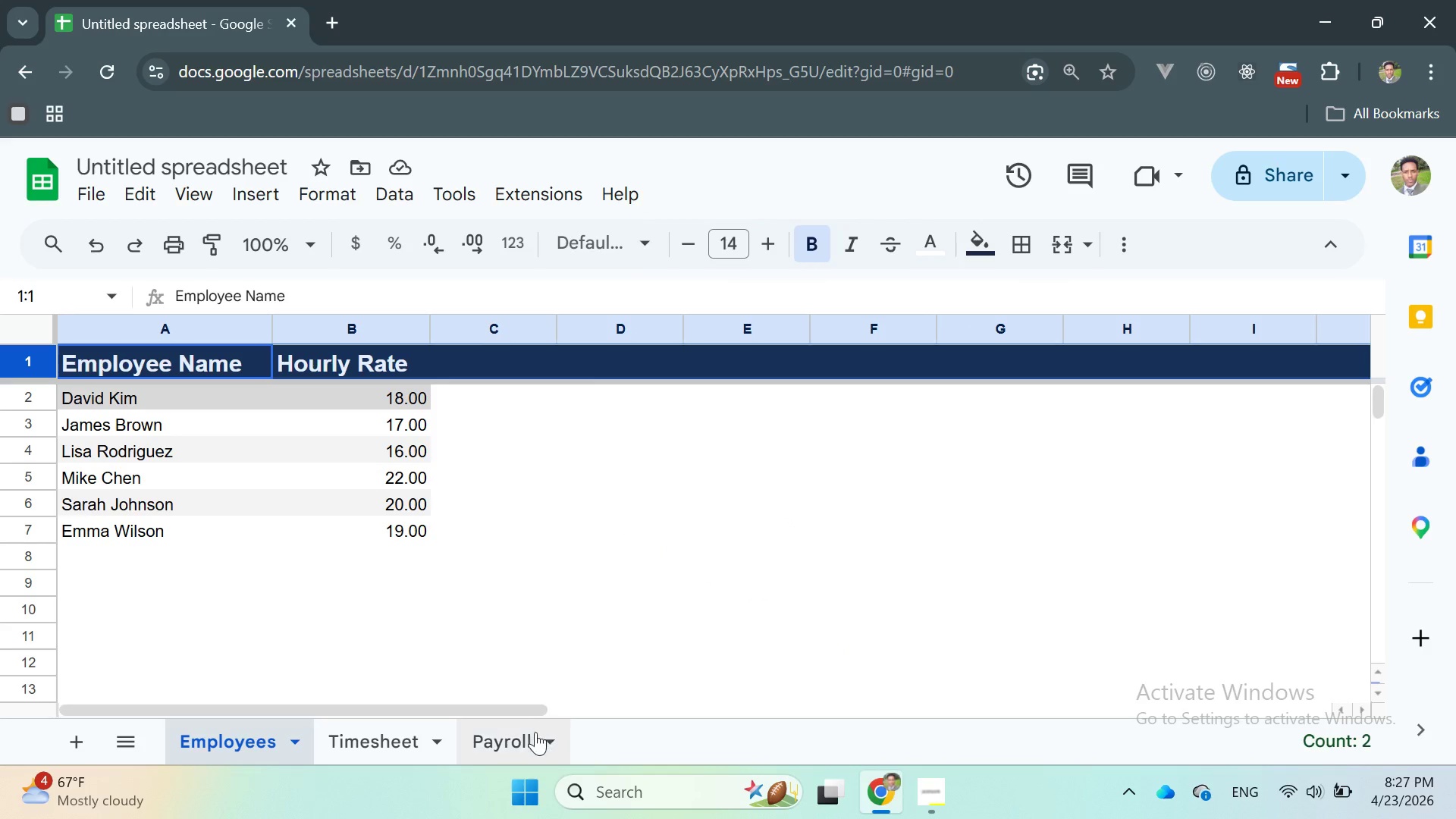 
left_click([534, 733])
 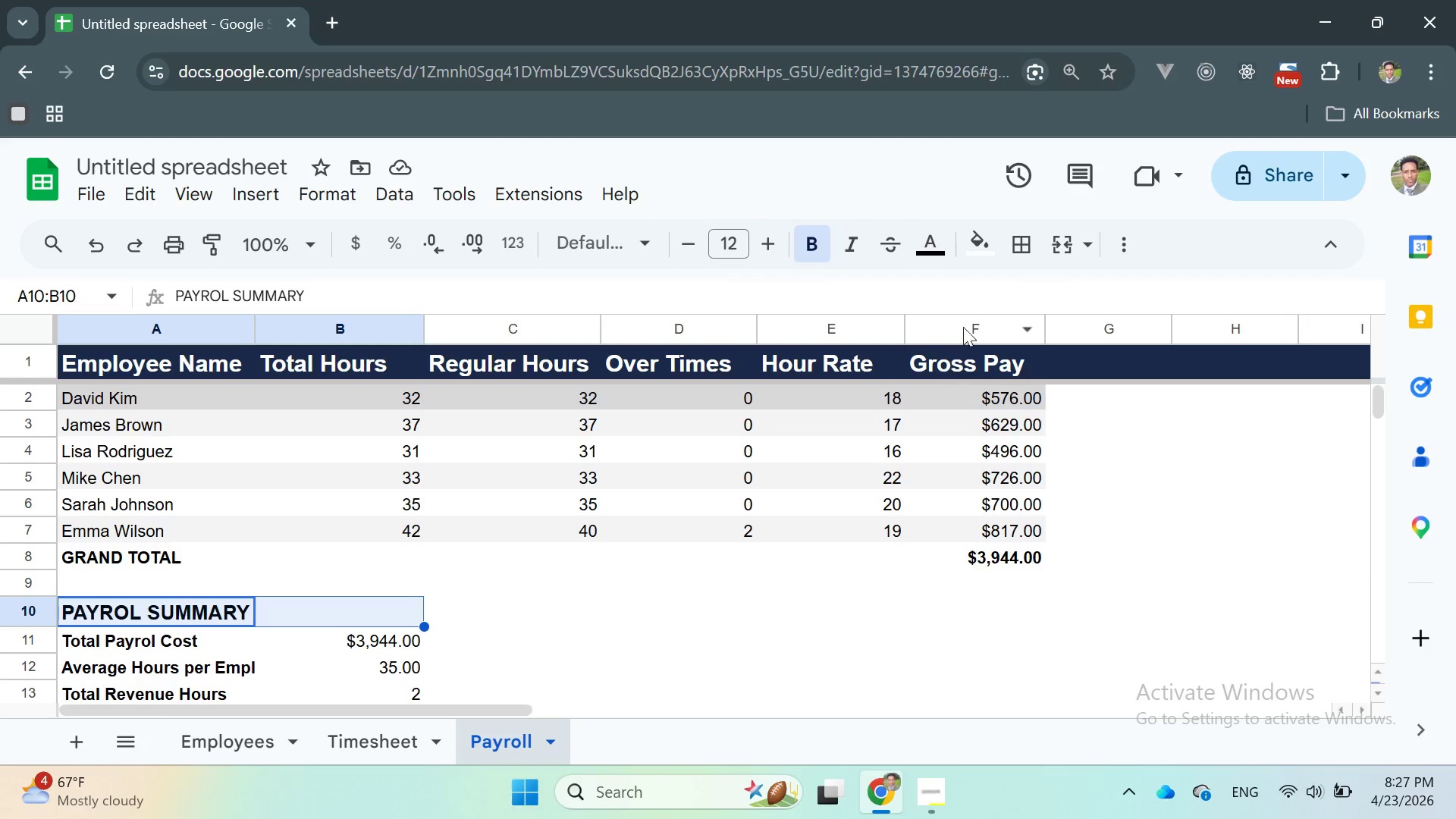 
left_click([989, 259])
 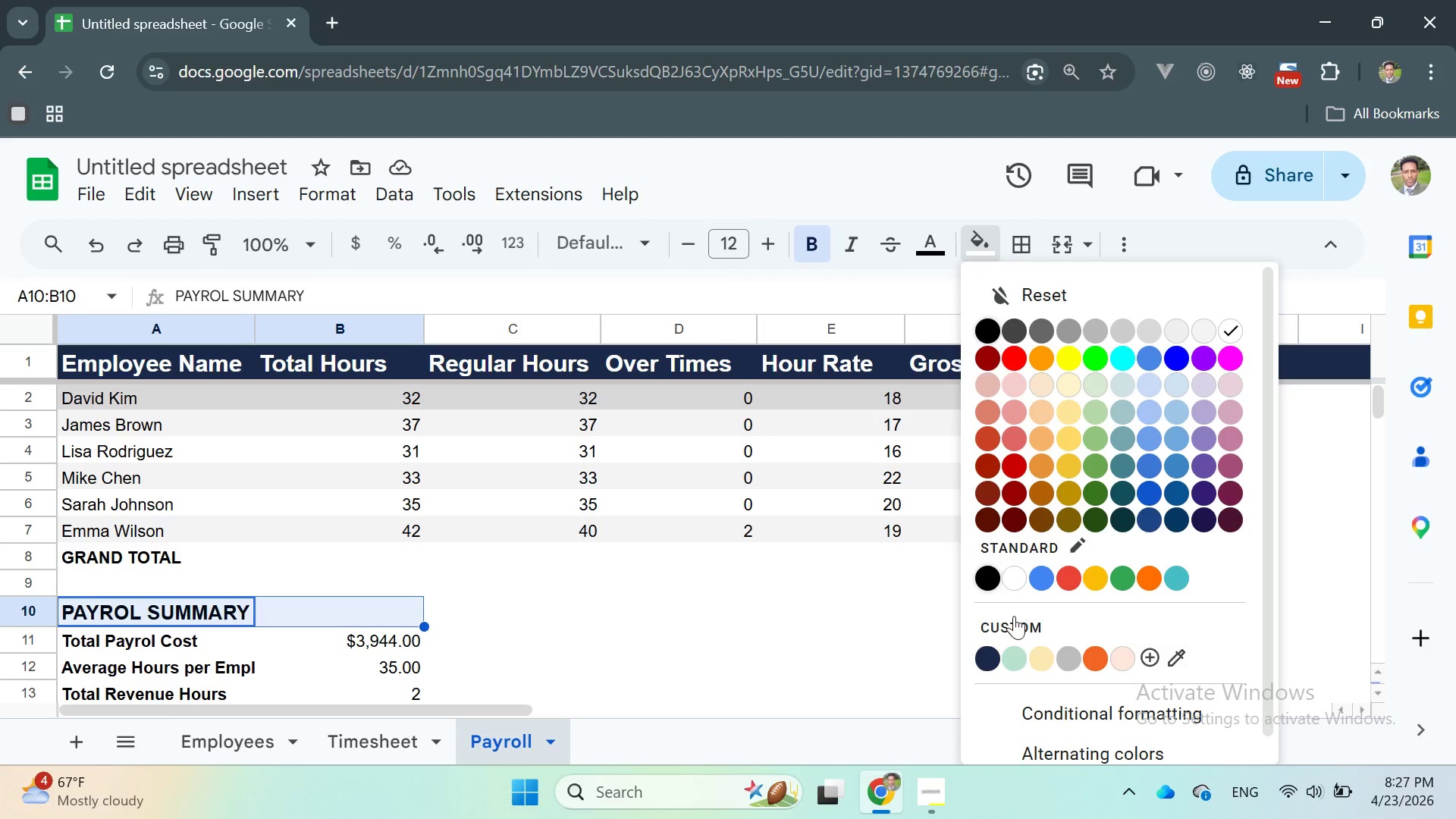 
left_click([1012, 623])
 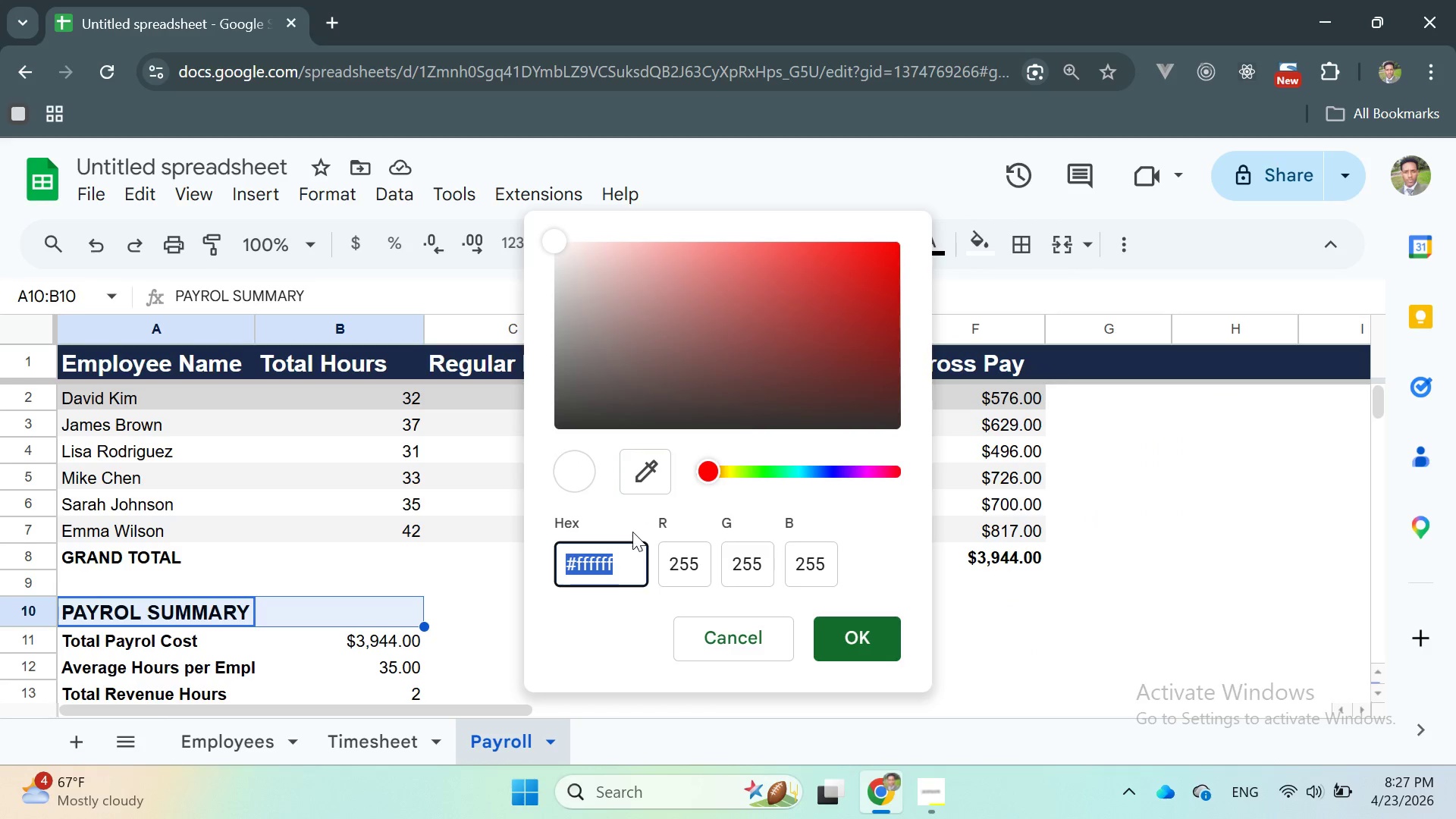 
left_click([629, 561])
 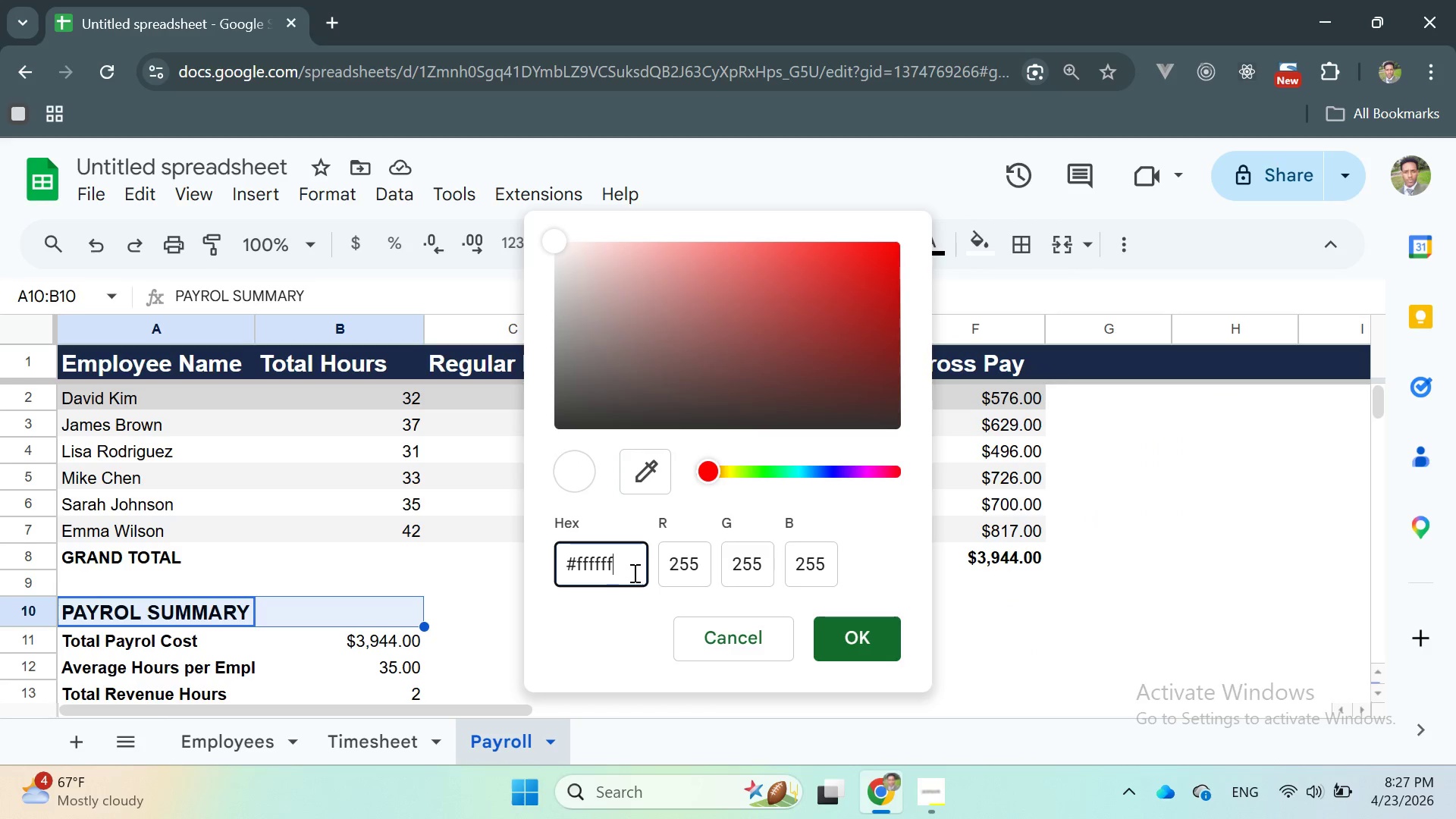 
left_click_drag(start_coordinate=[634, 573], to_coordinate=[529, 539])
 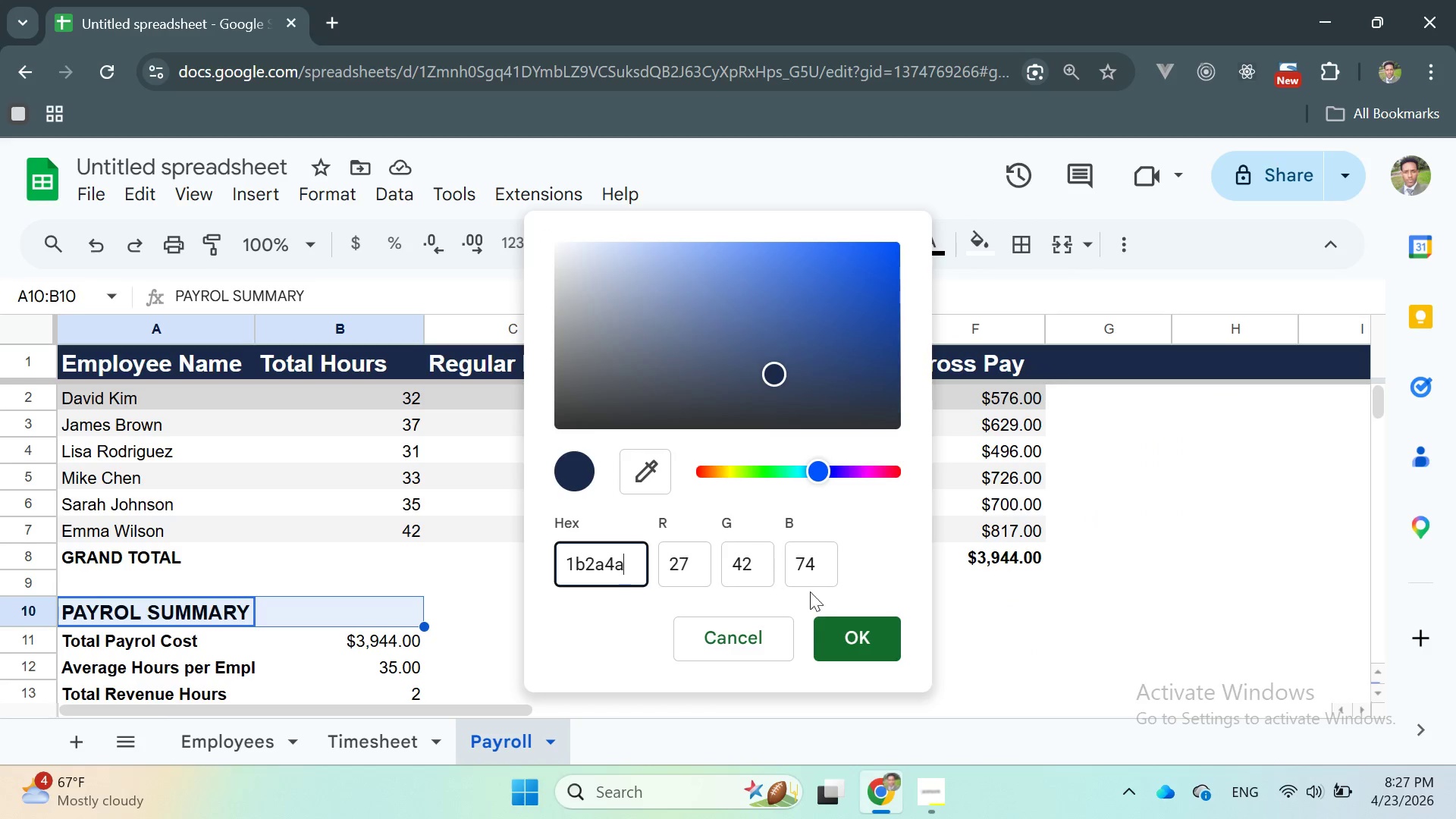 
key(Control+V)
 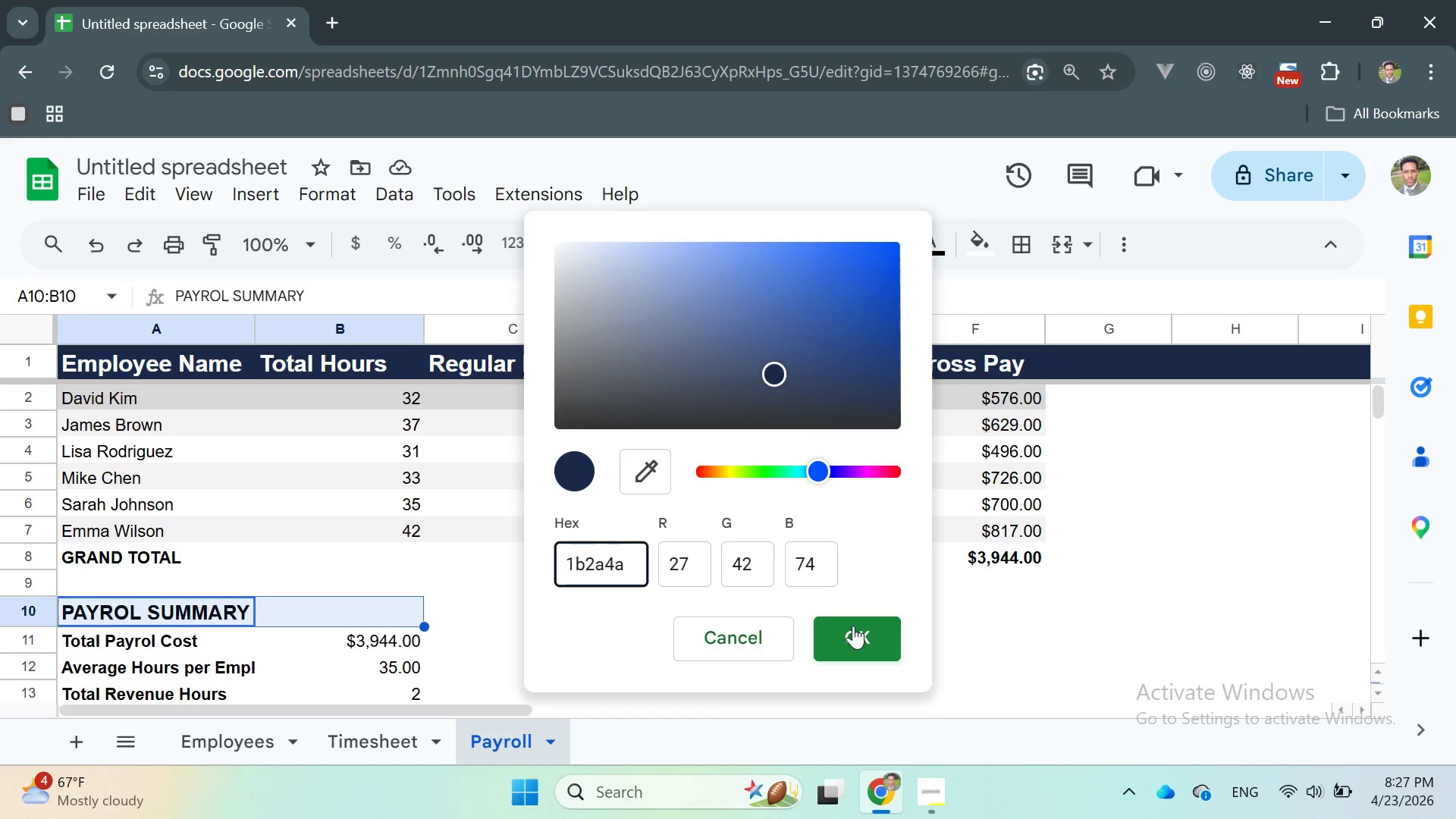 
left_click([853, 626])
 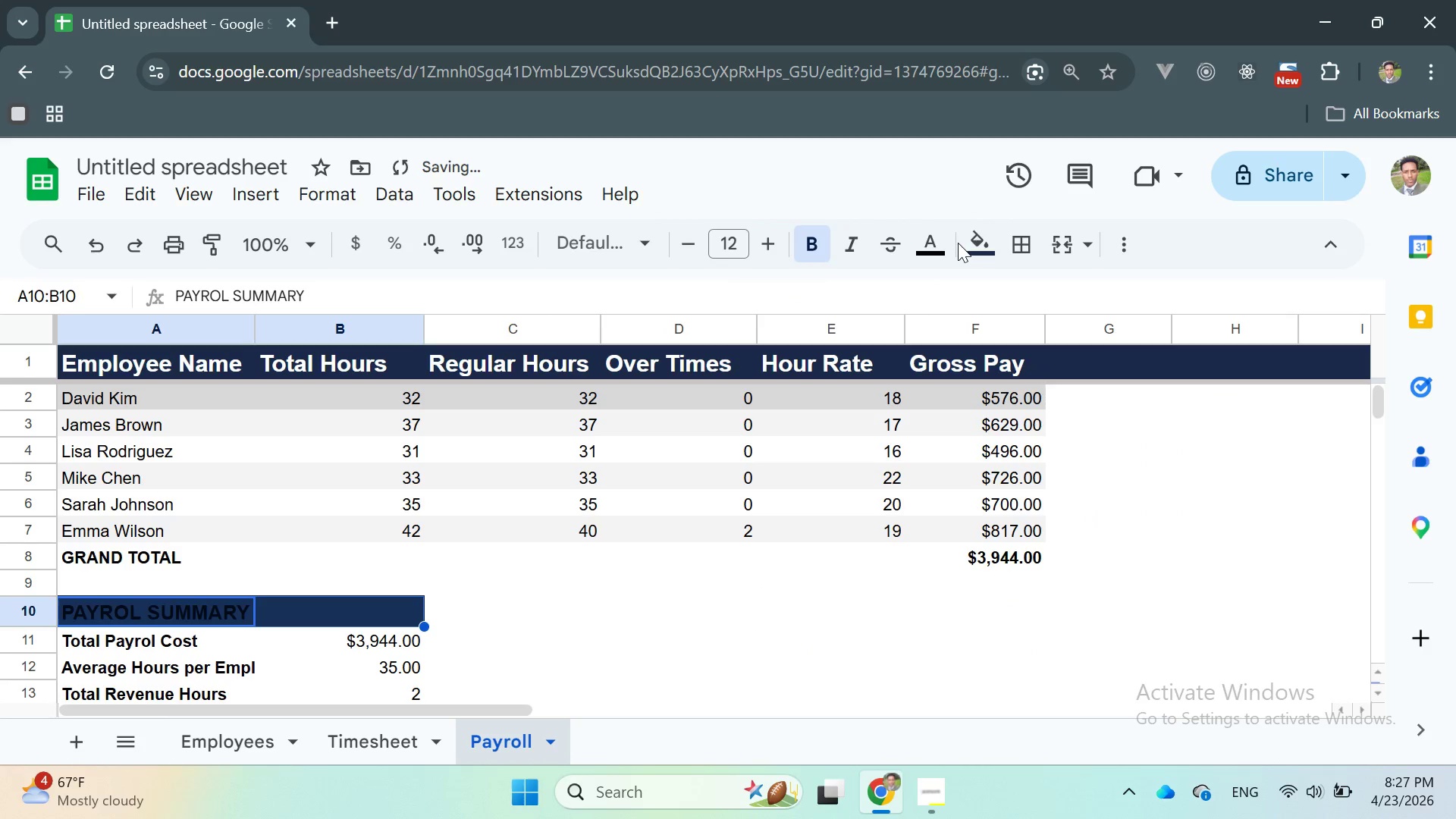 
left_click([927, 253])
 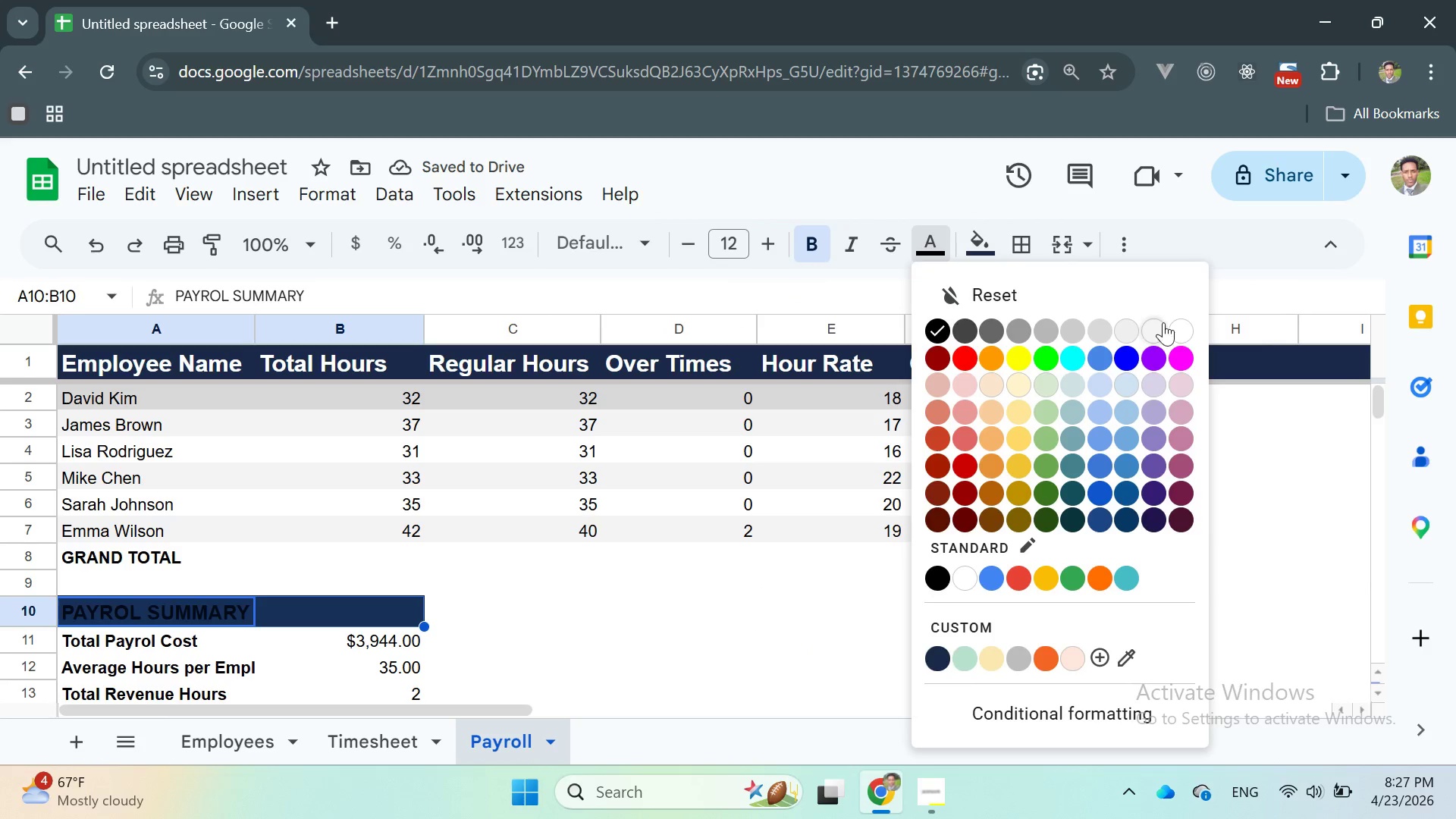 
left_click([1180, 329])
 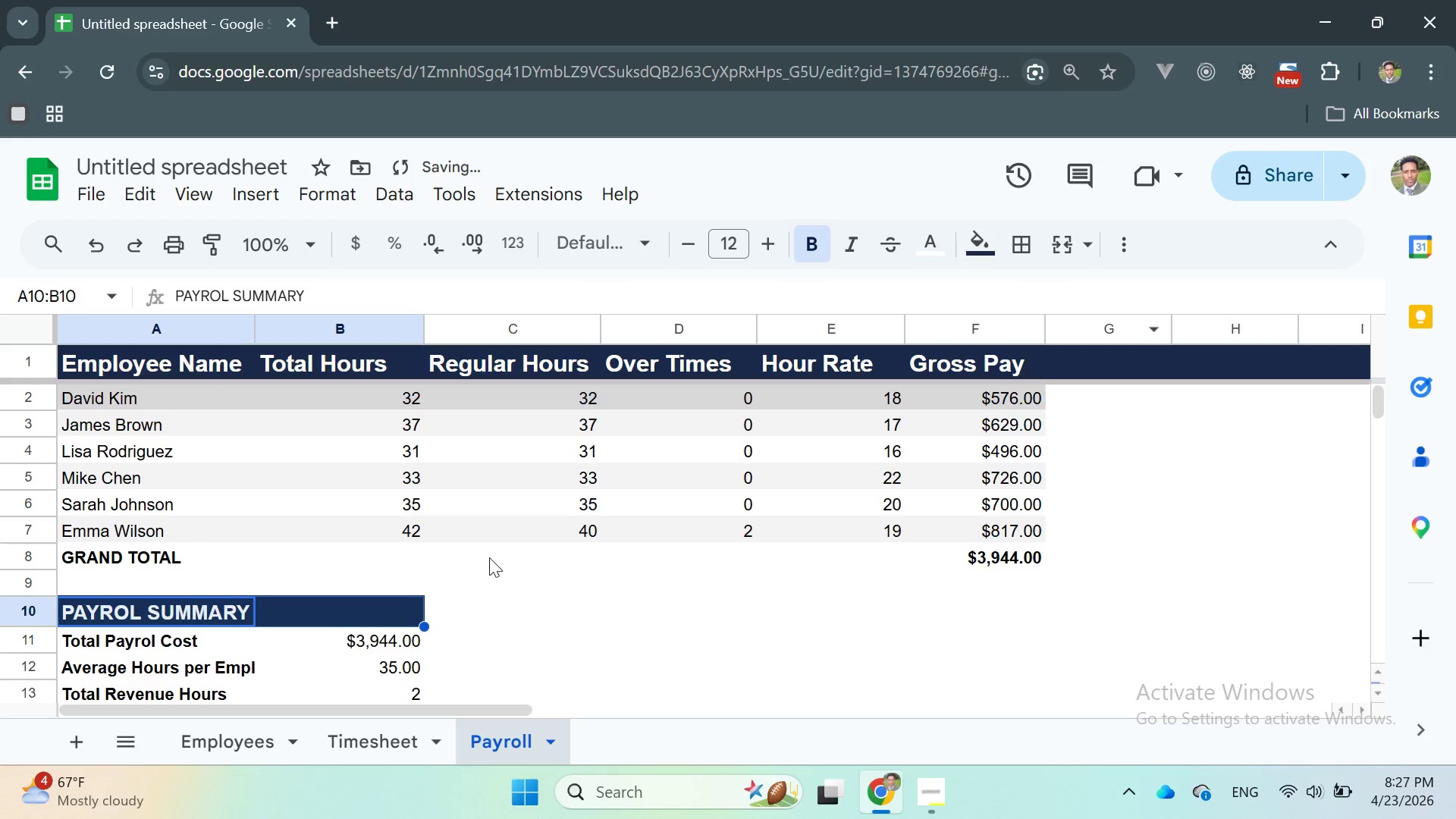 
left_click([494, 562])
 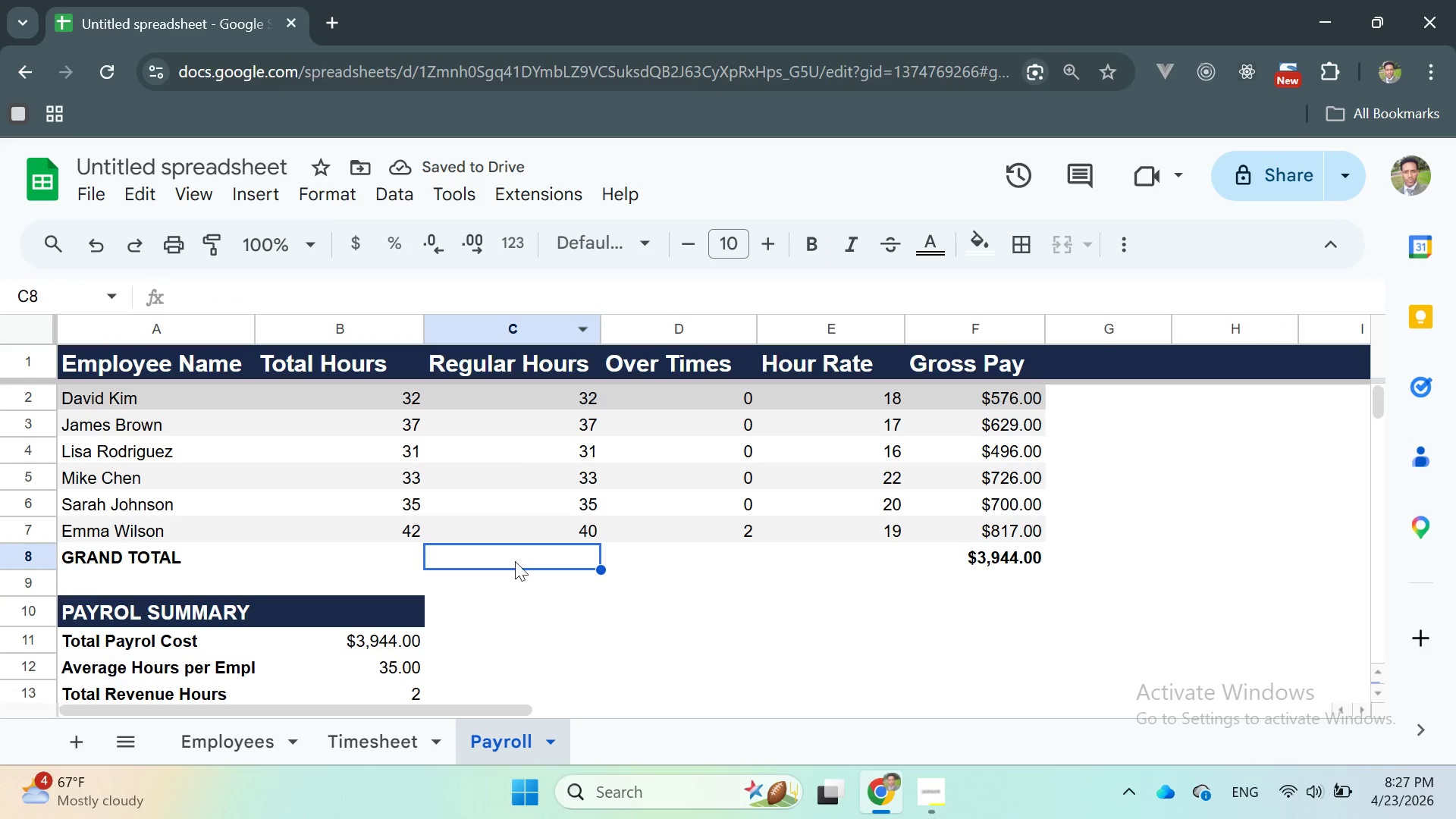 
left_click([472, 615])
 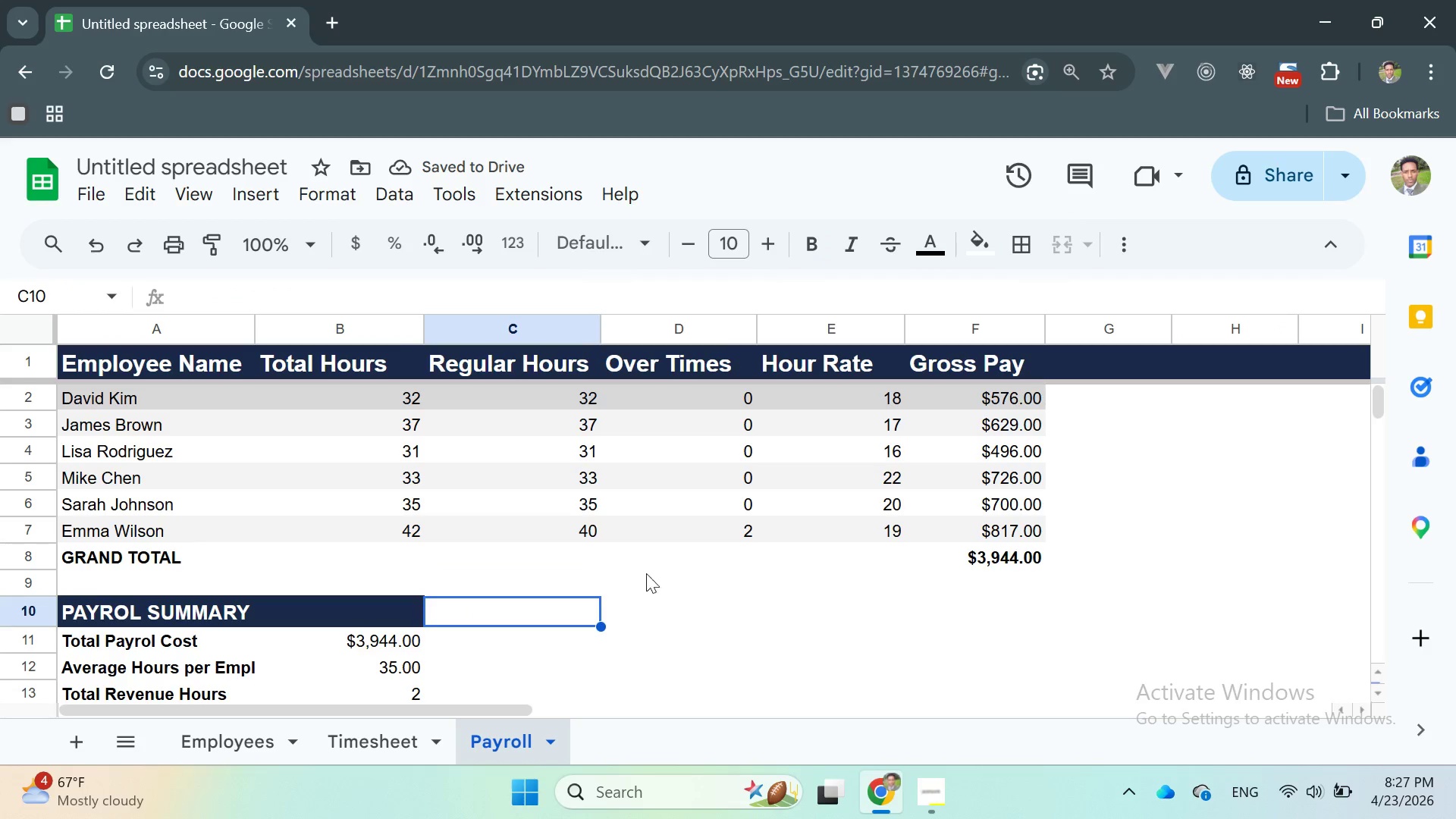 
left_click([662, 572])
 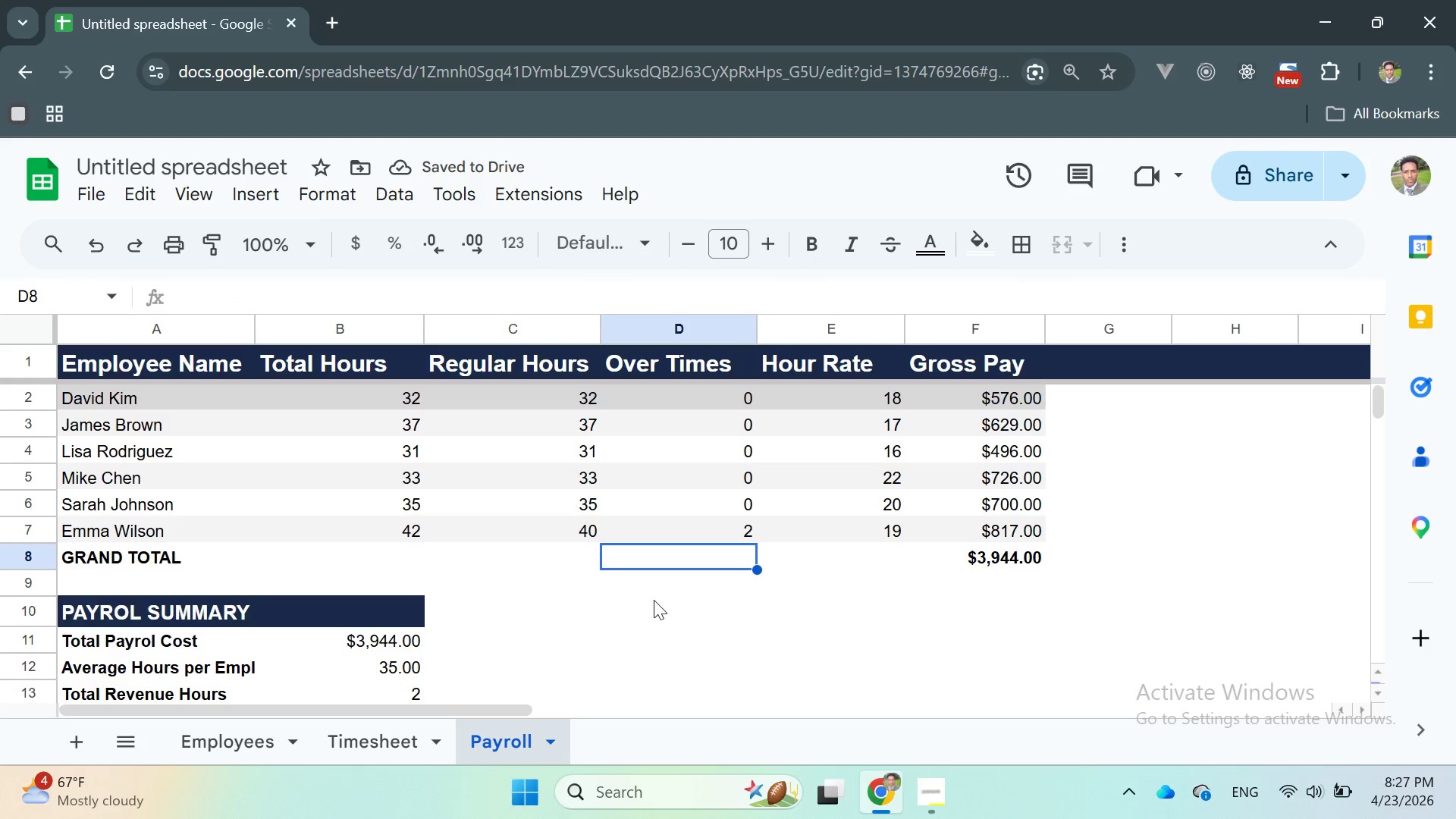 
key(Control+Z)
 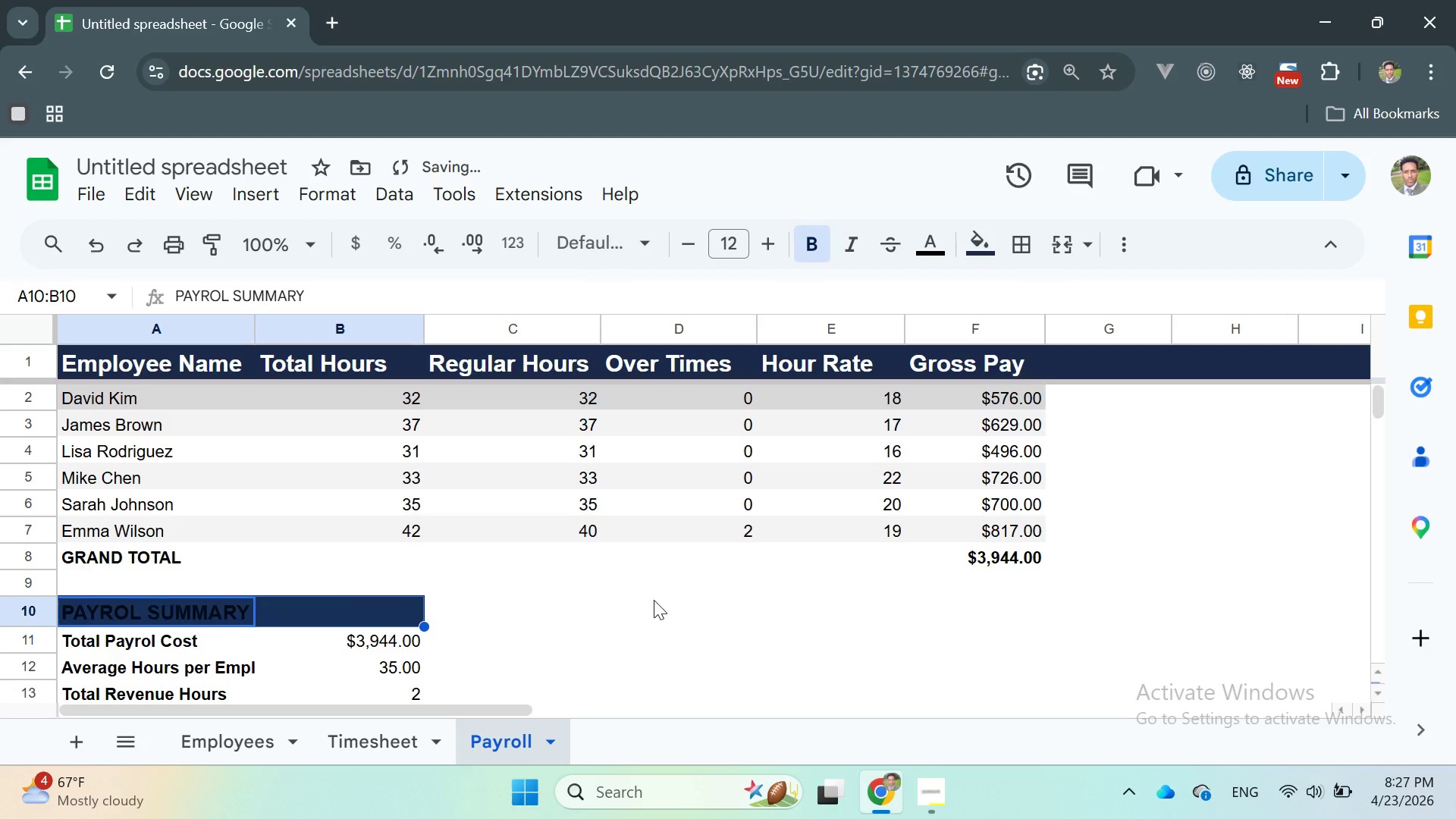 
key(Control+Z)
 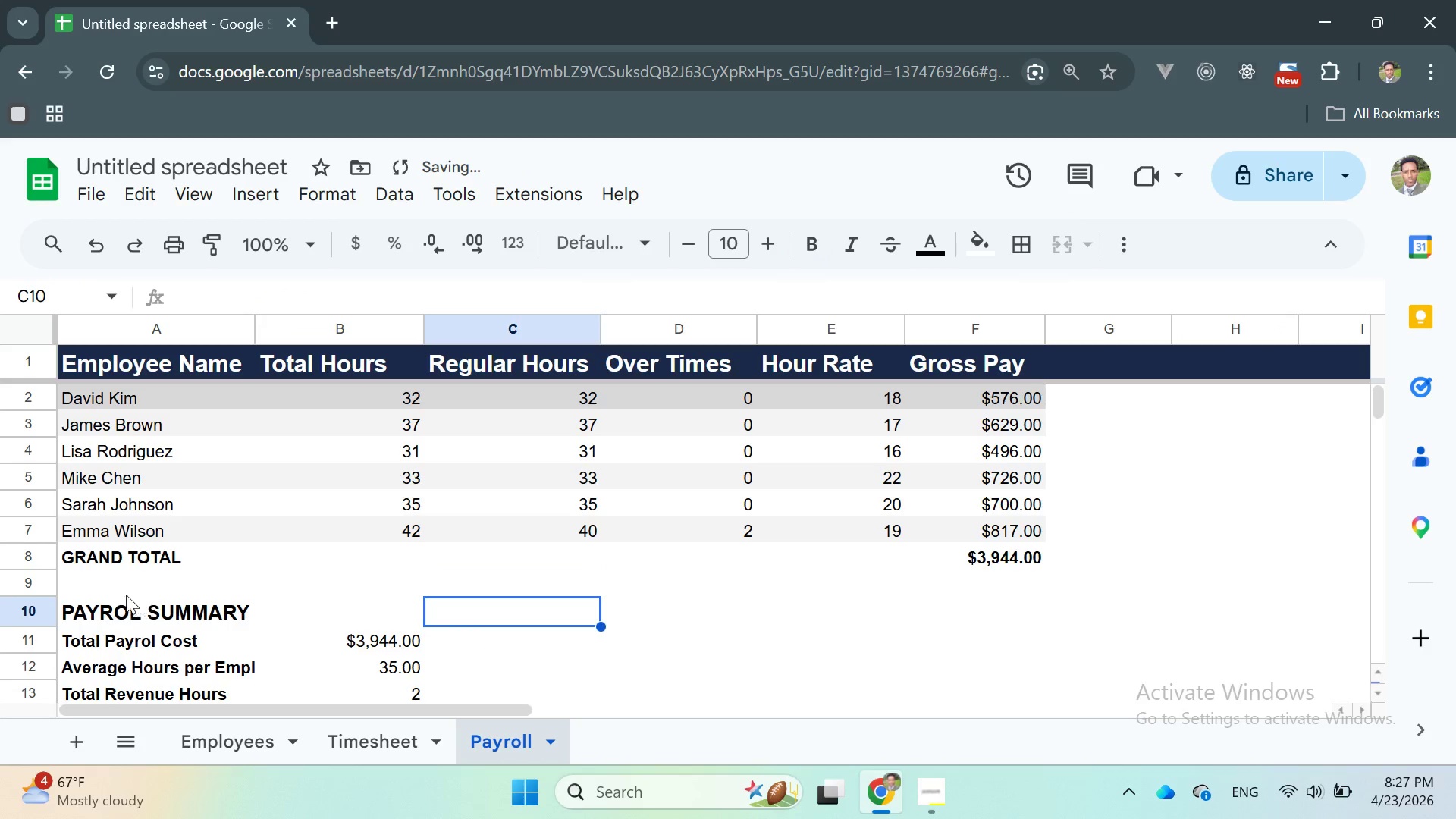 
double_click([119, 605])
 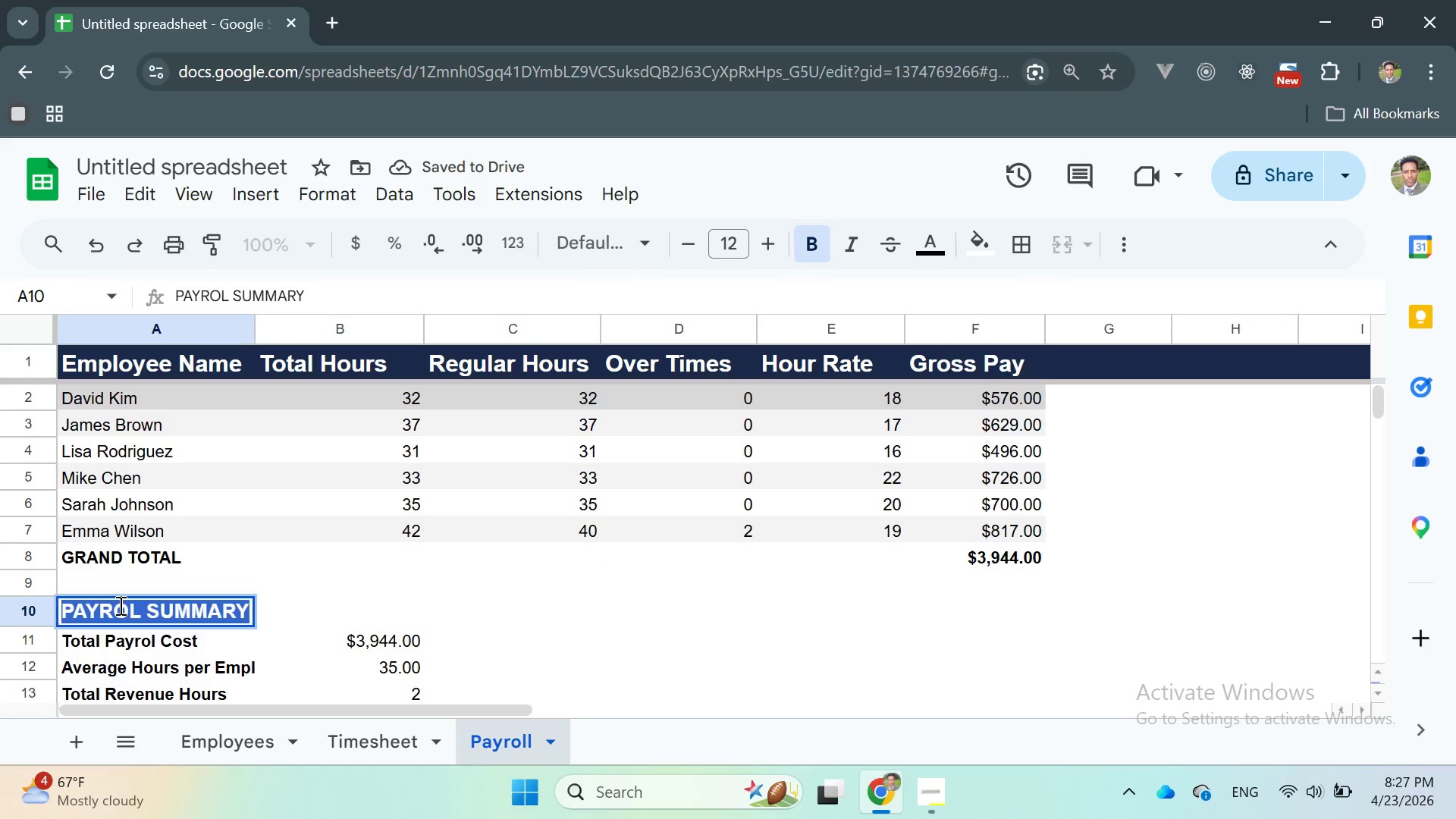 
triple_click([119, 605])
 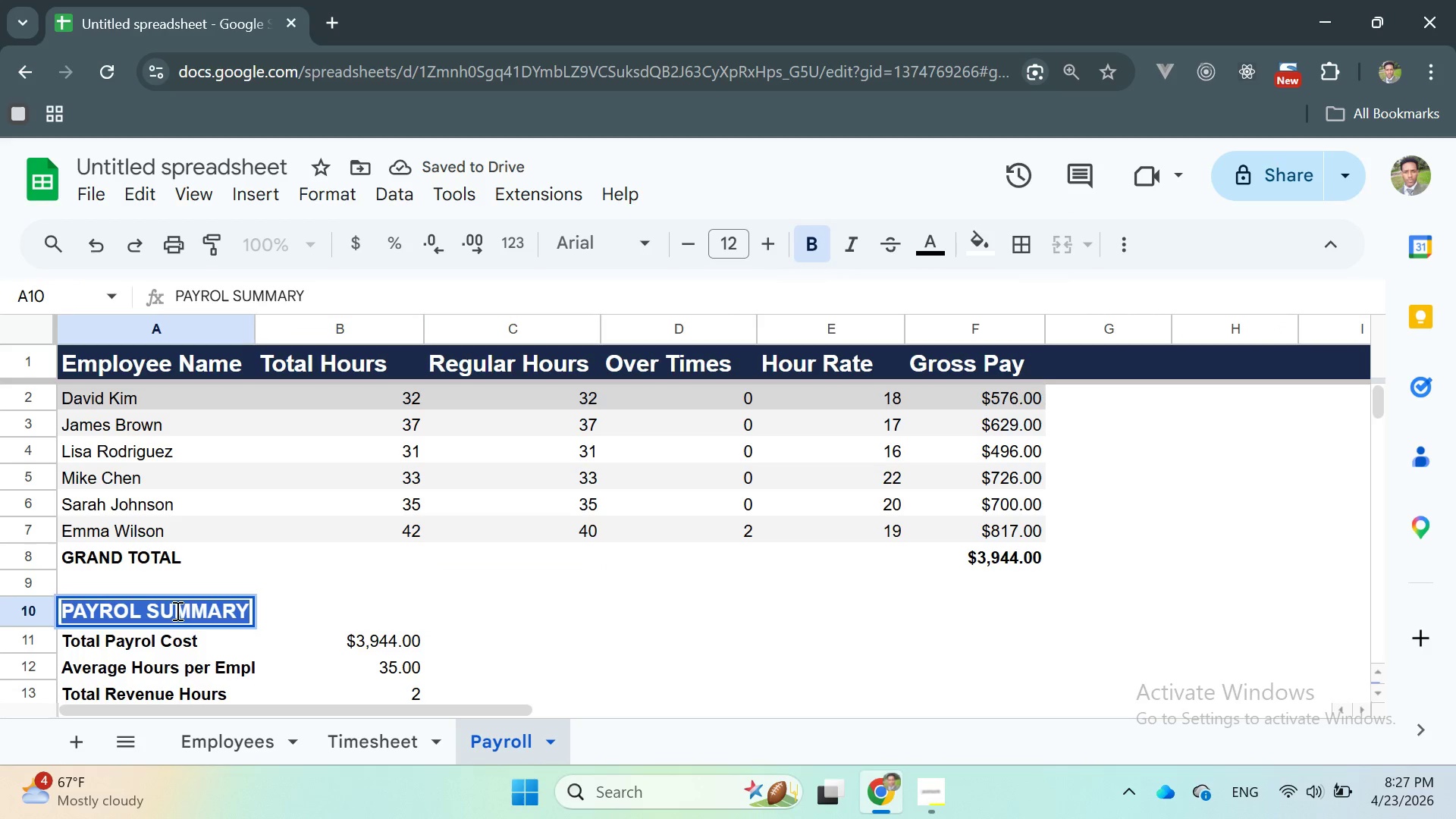 
left_click([315, 617])
 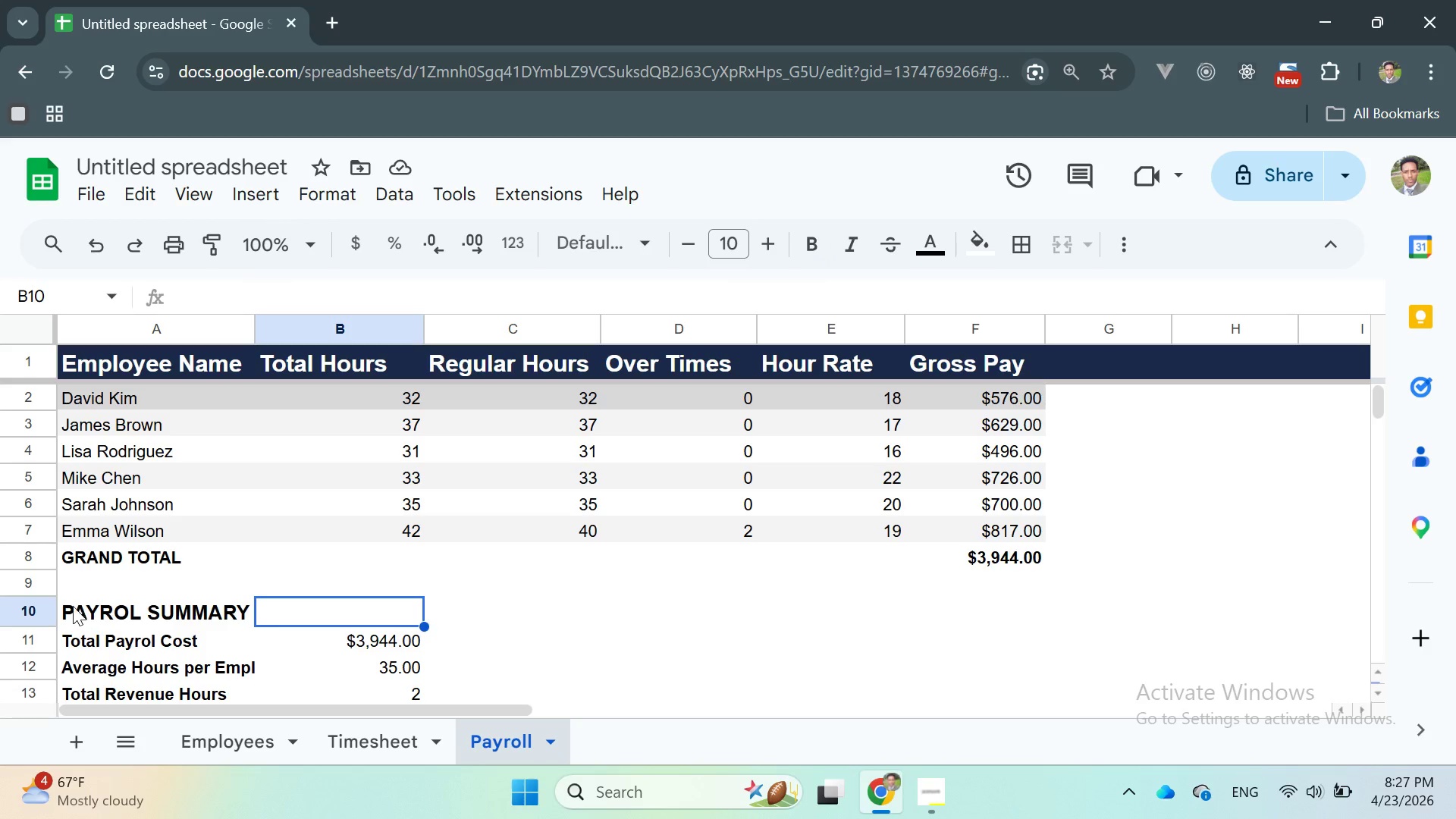 
left_click_drag(start_coordinate=[67, 604], to_coordinate=[235, 615])
 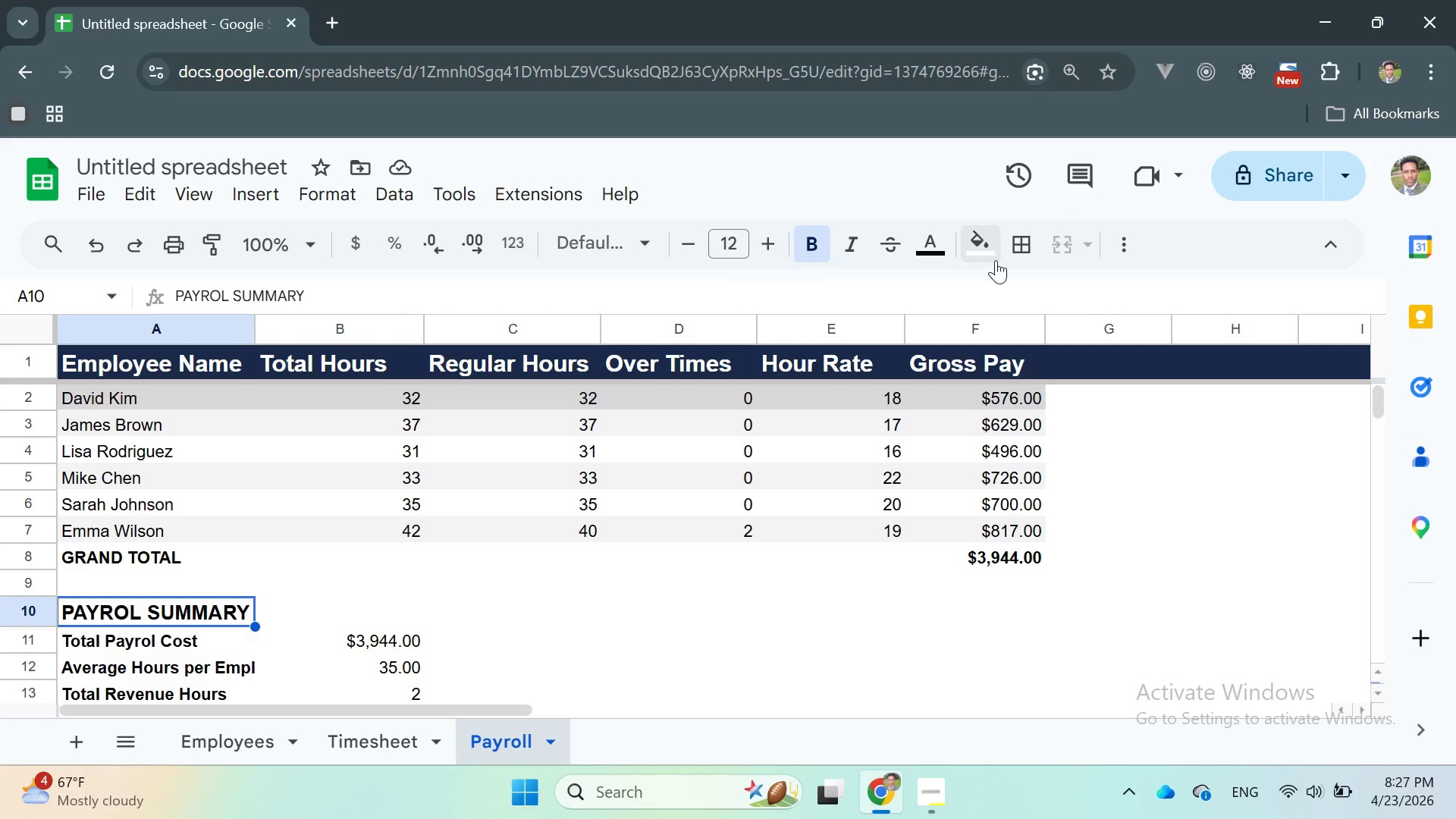 
left_click([996, 259])
 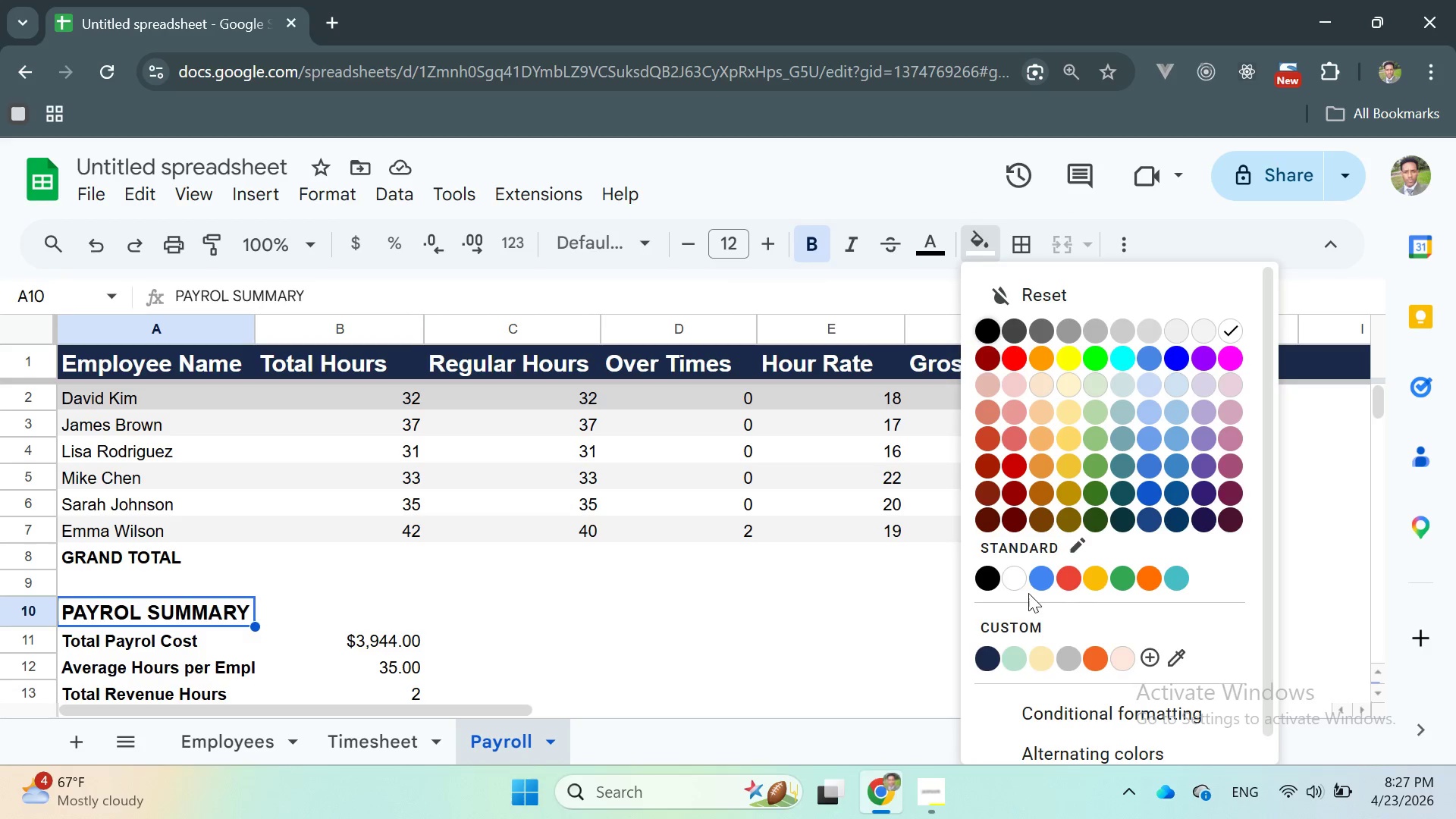 
left_click([1015, 630])
 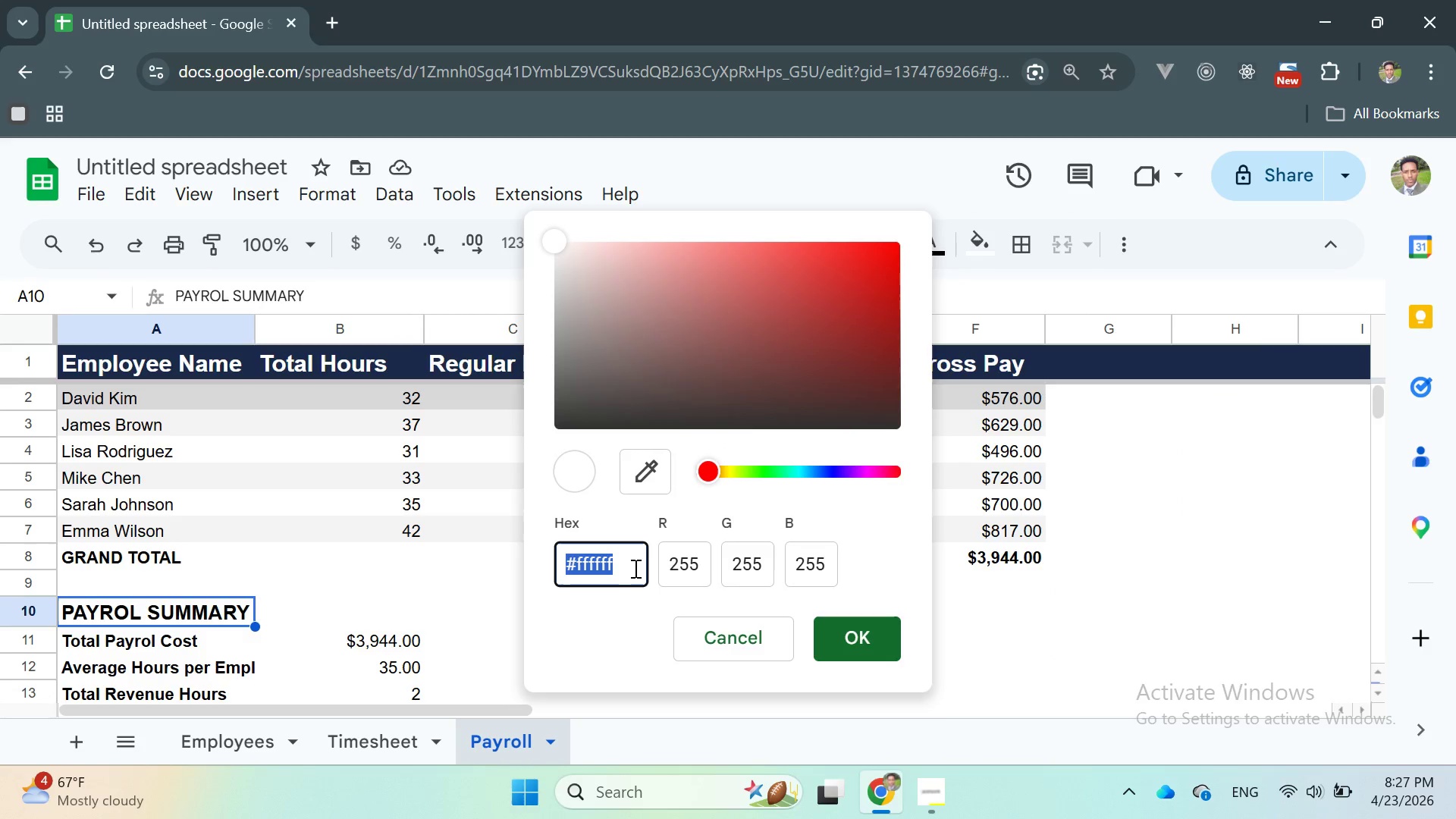 
left_click([627, 566])
 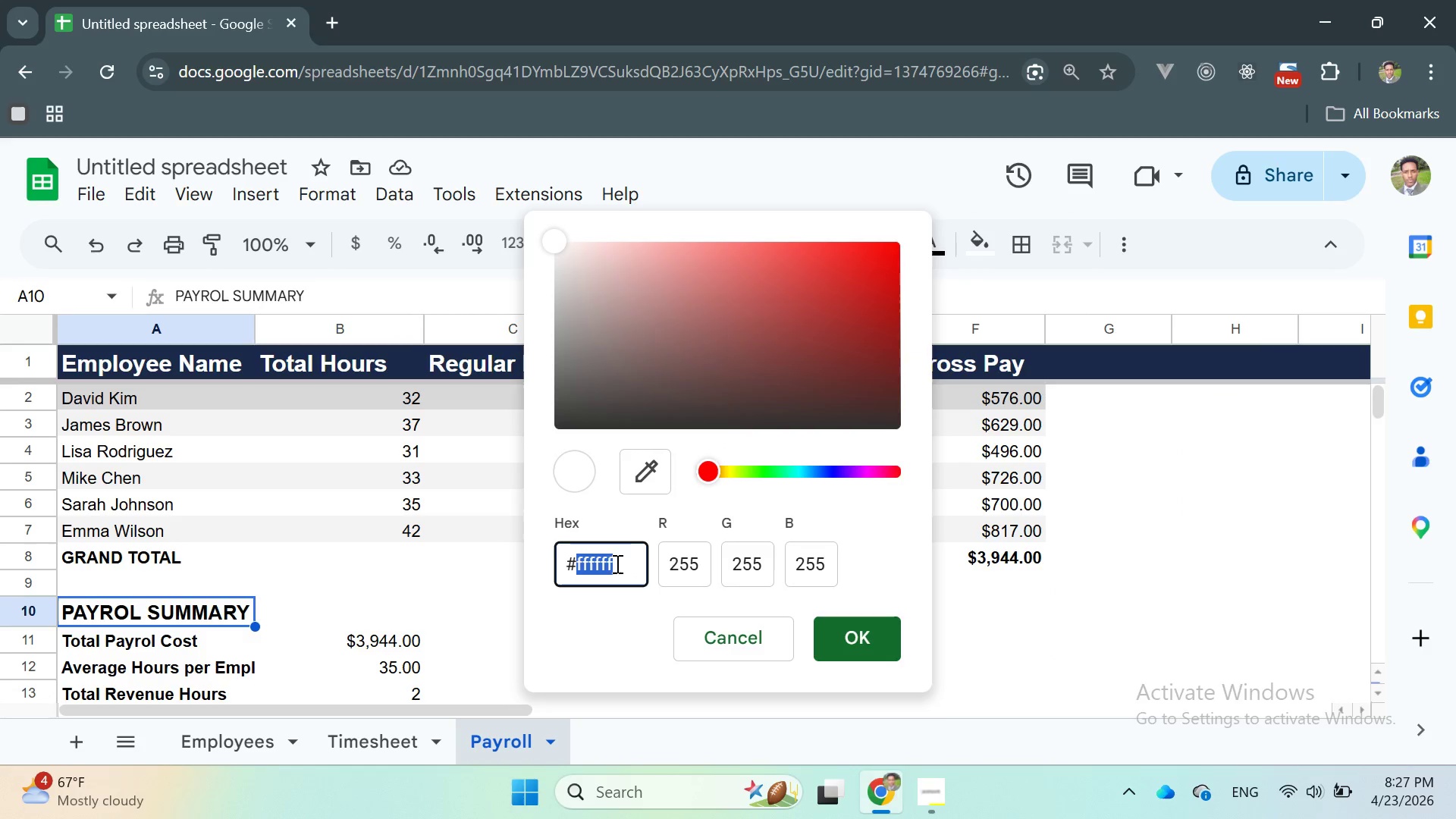 
left_click_drag(start_coordinate=[626, 566], to_coordinate=[479, 537])
 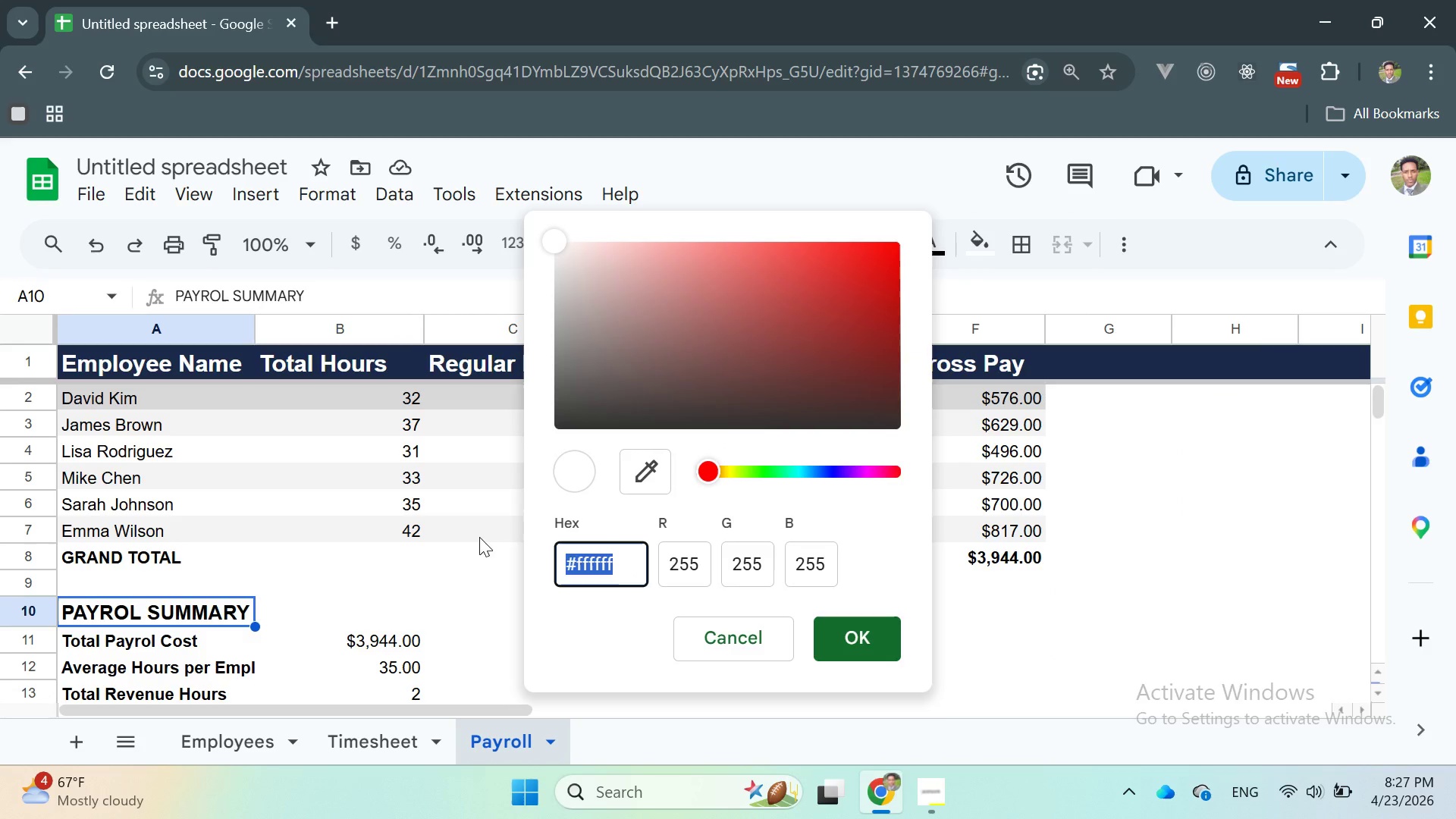 
key(Control+V)
 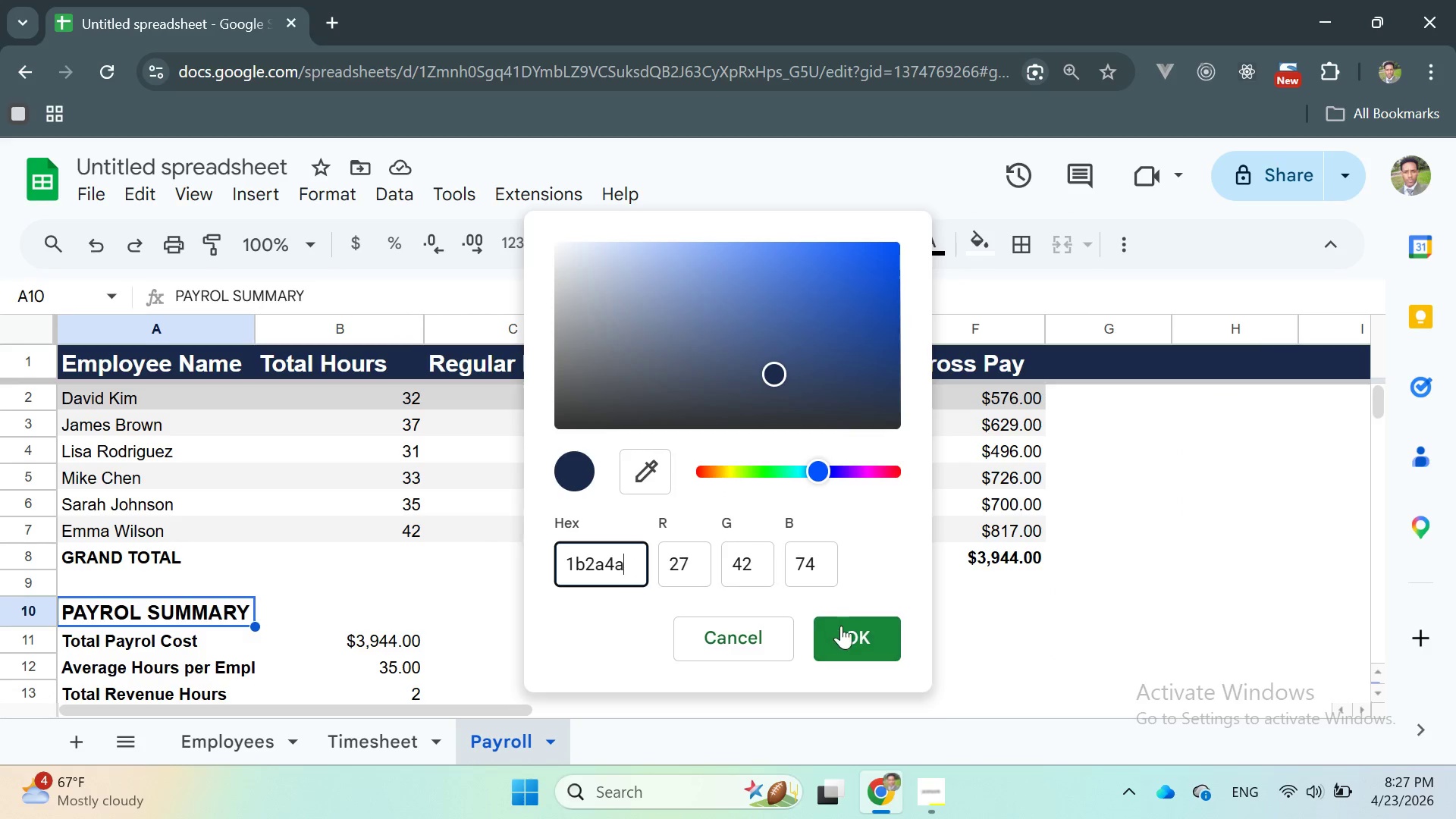 
left_click([842, 629])
 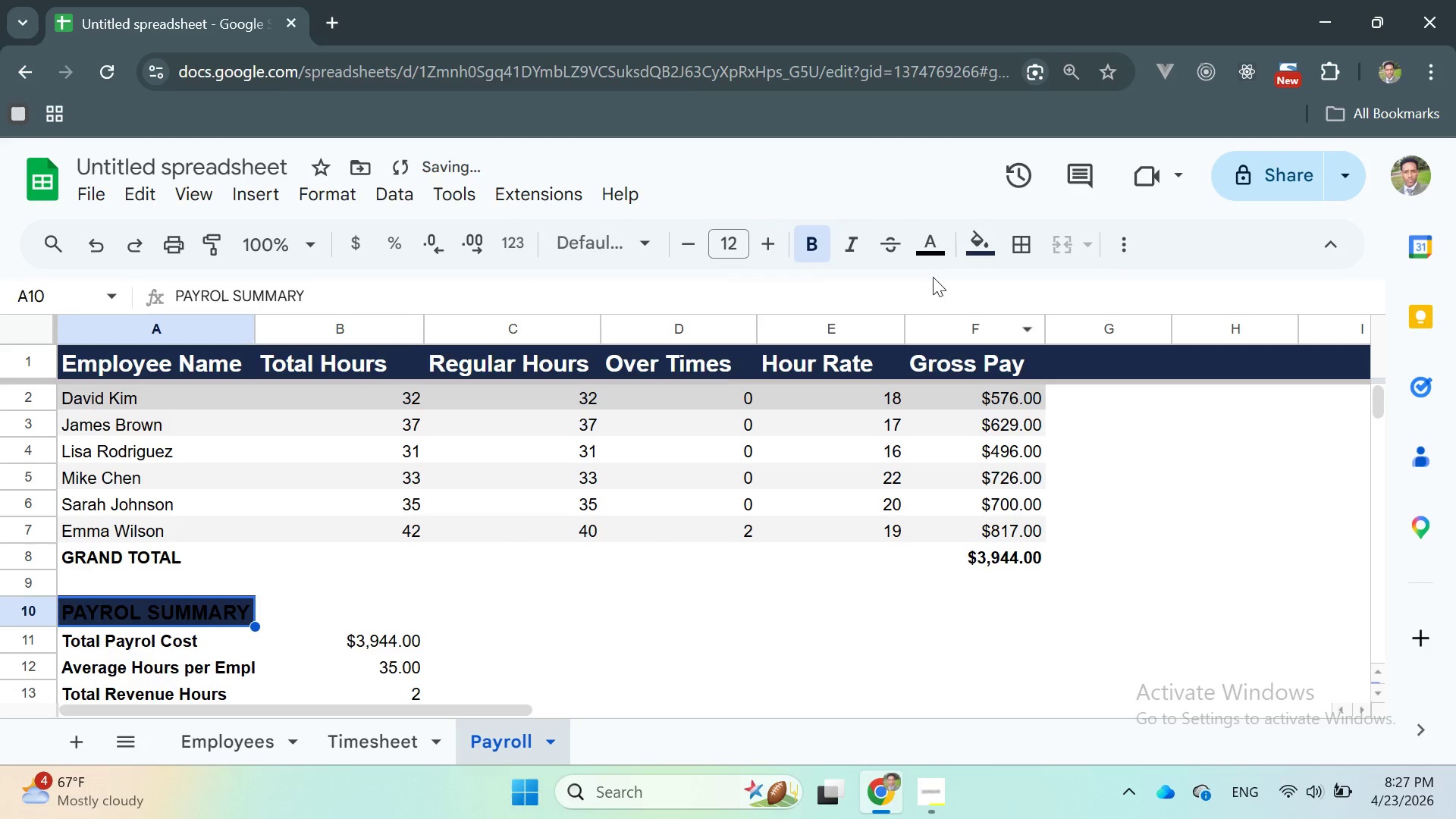 
left_click([930, 261])
 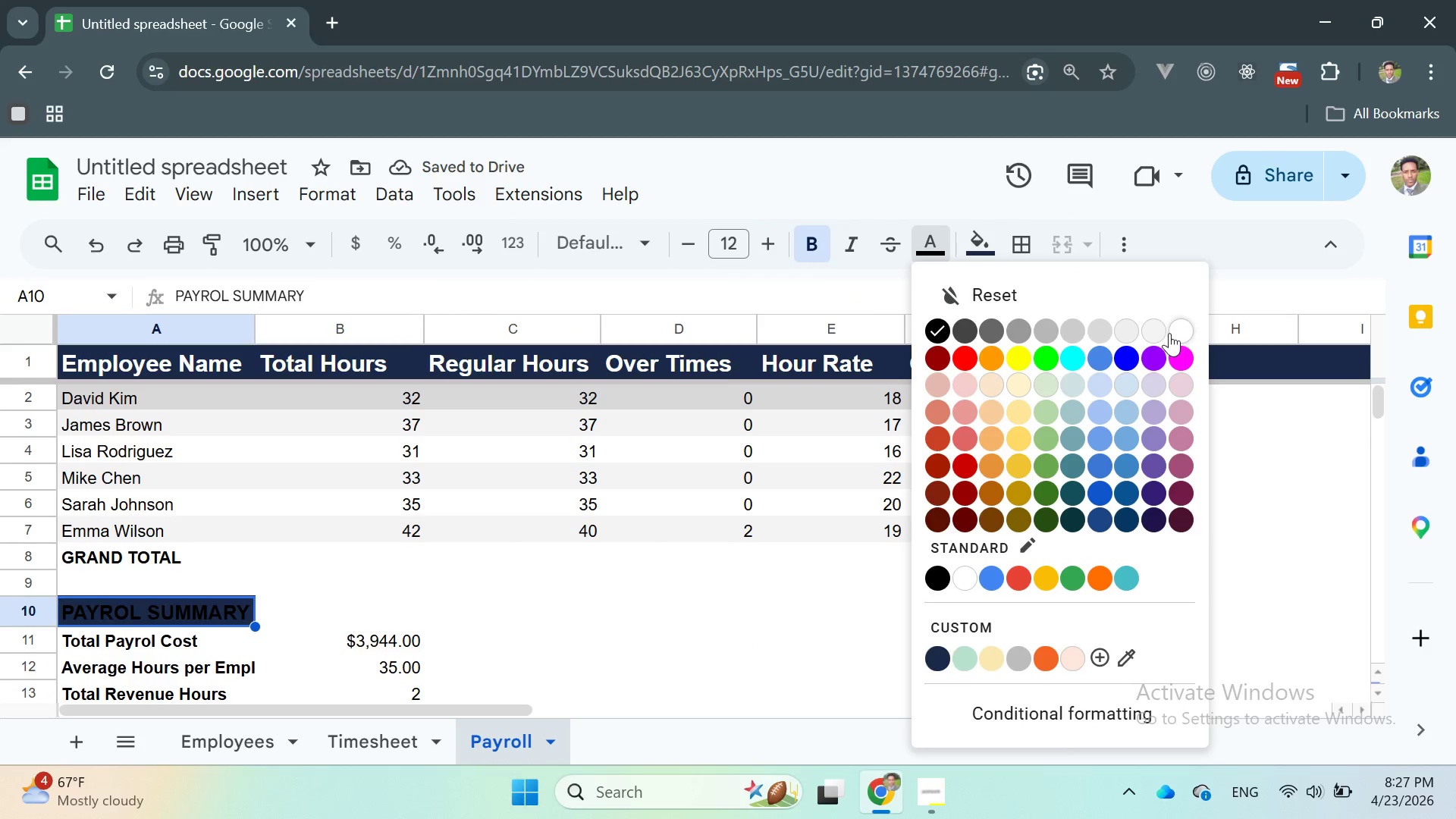 
left_click([1172, 331])
 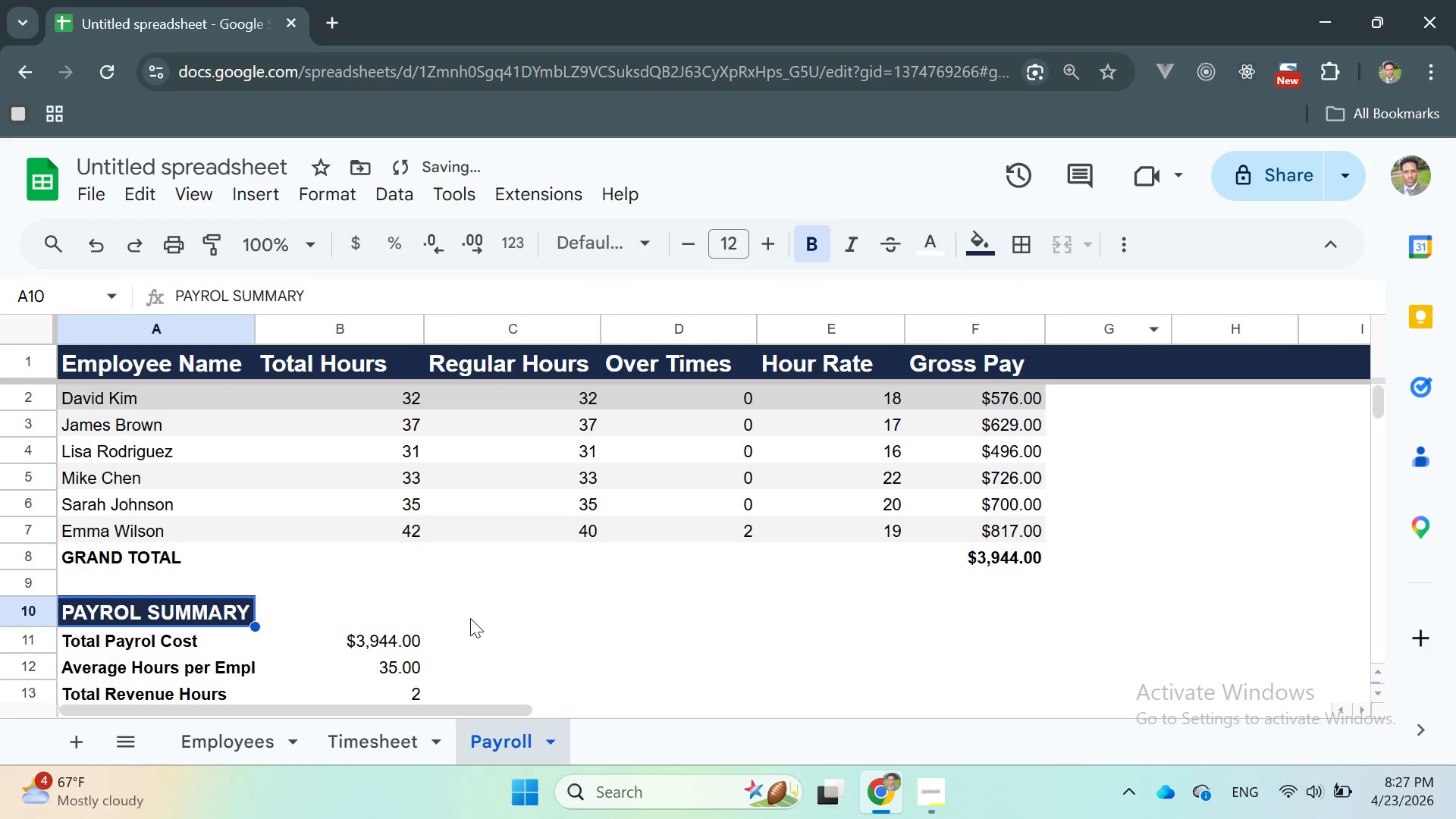 
left_click([474, 620])
 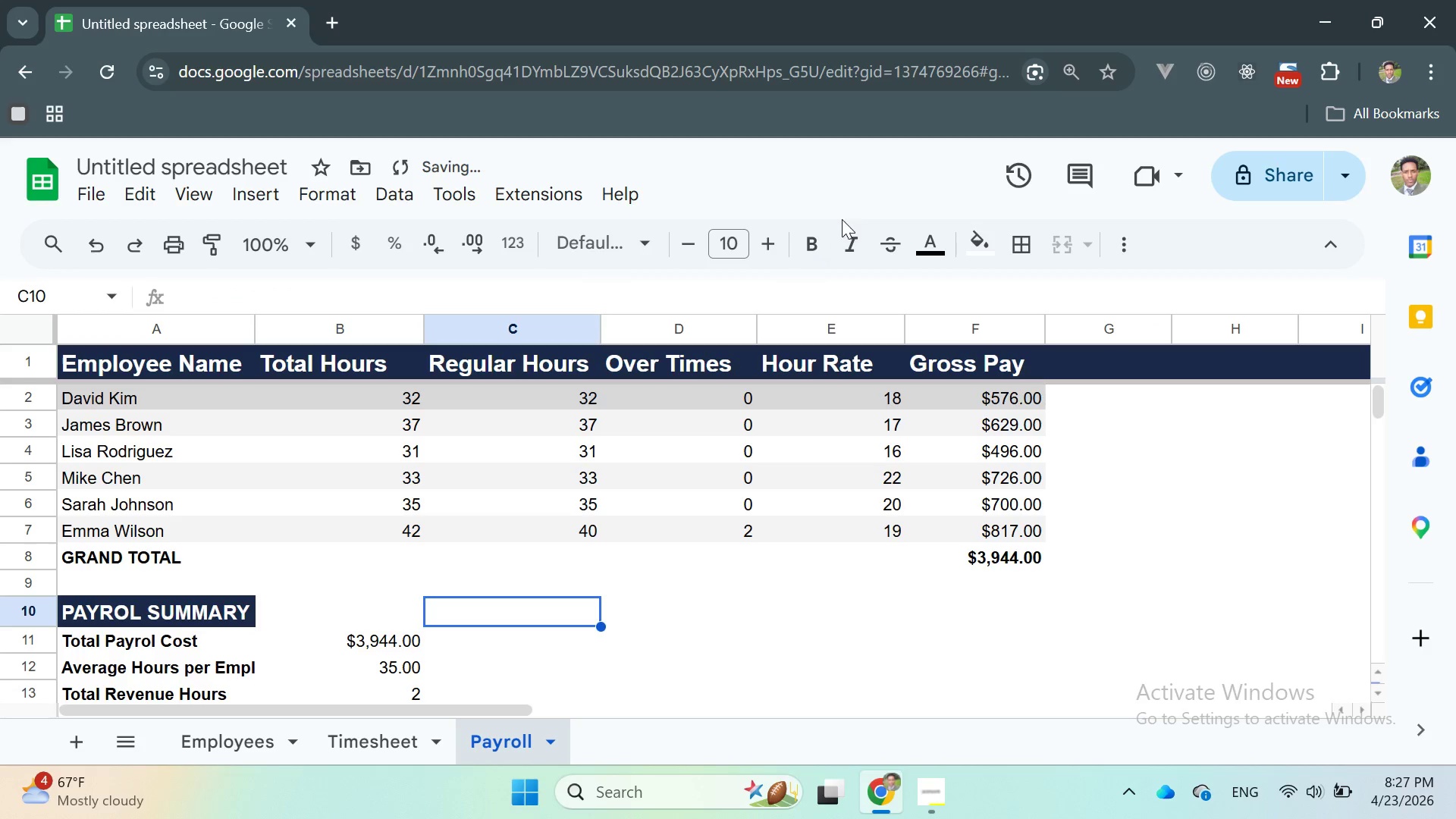 
left_click([737, 599])
 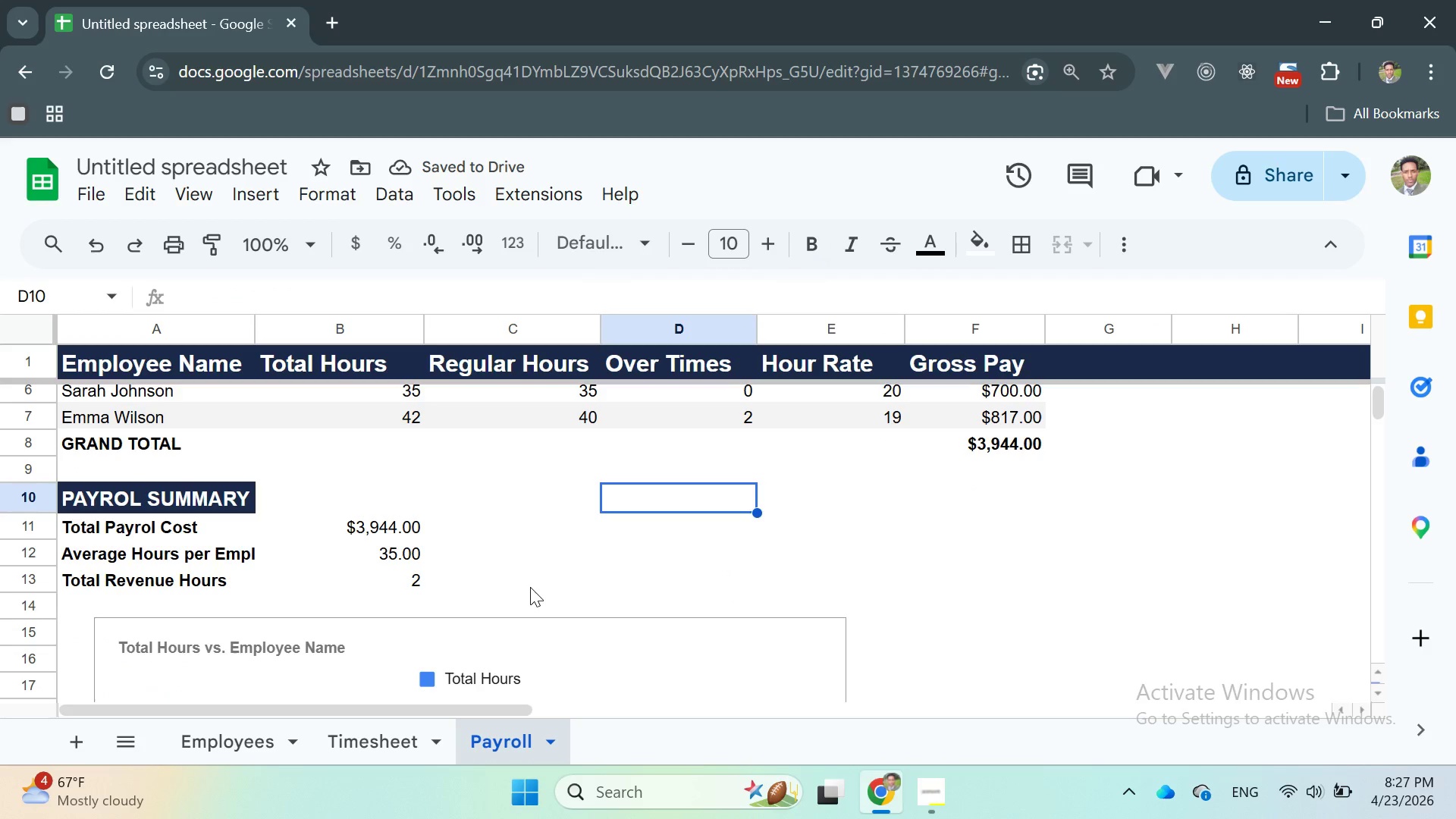 
scroll: coordinate [529, 586], scroll_direction: down, amount: 1.0
 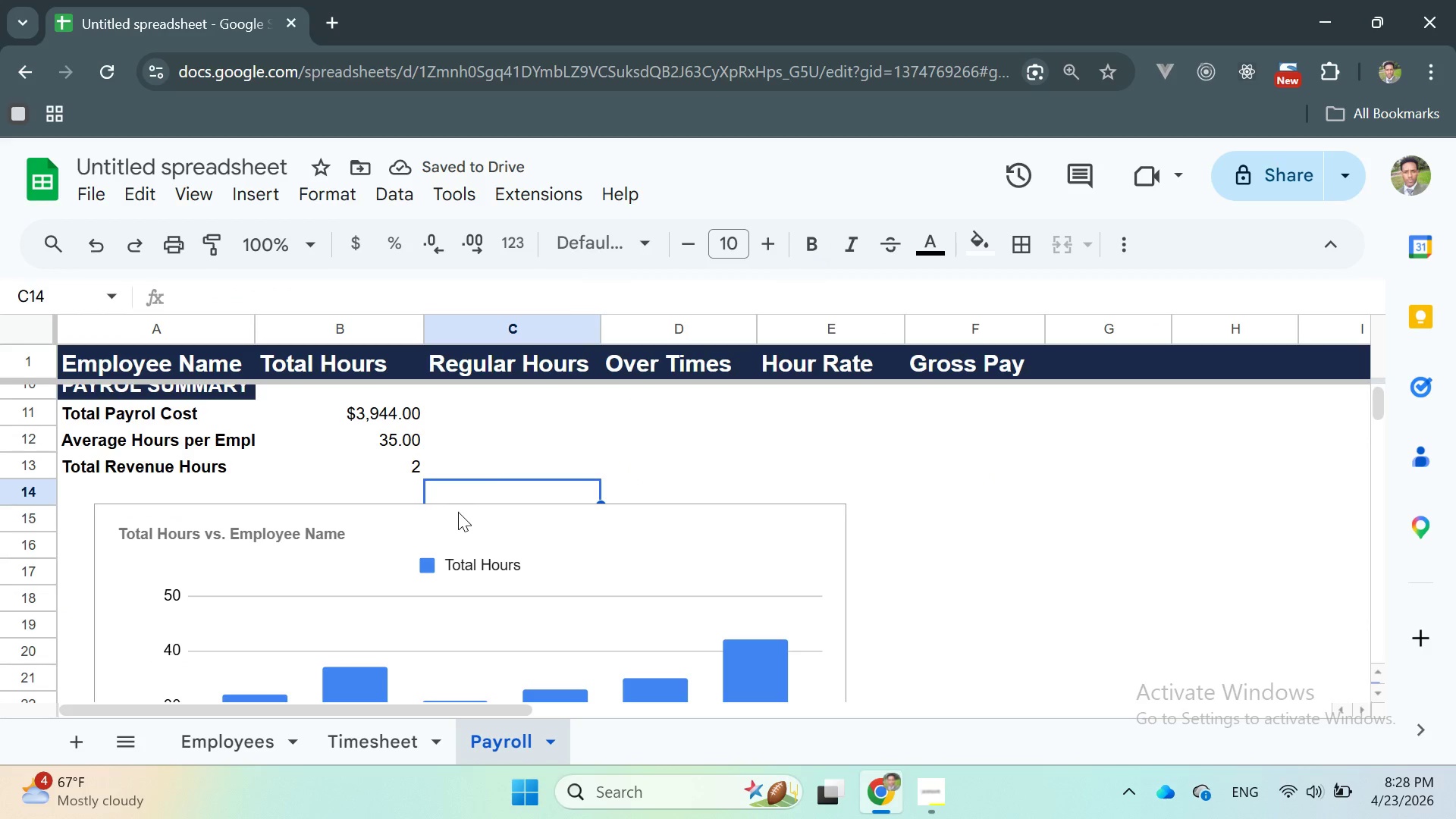 
double_click([458, 513])
 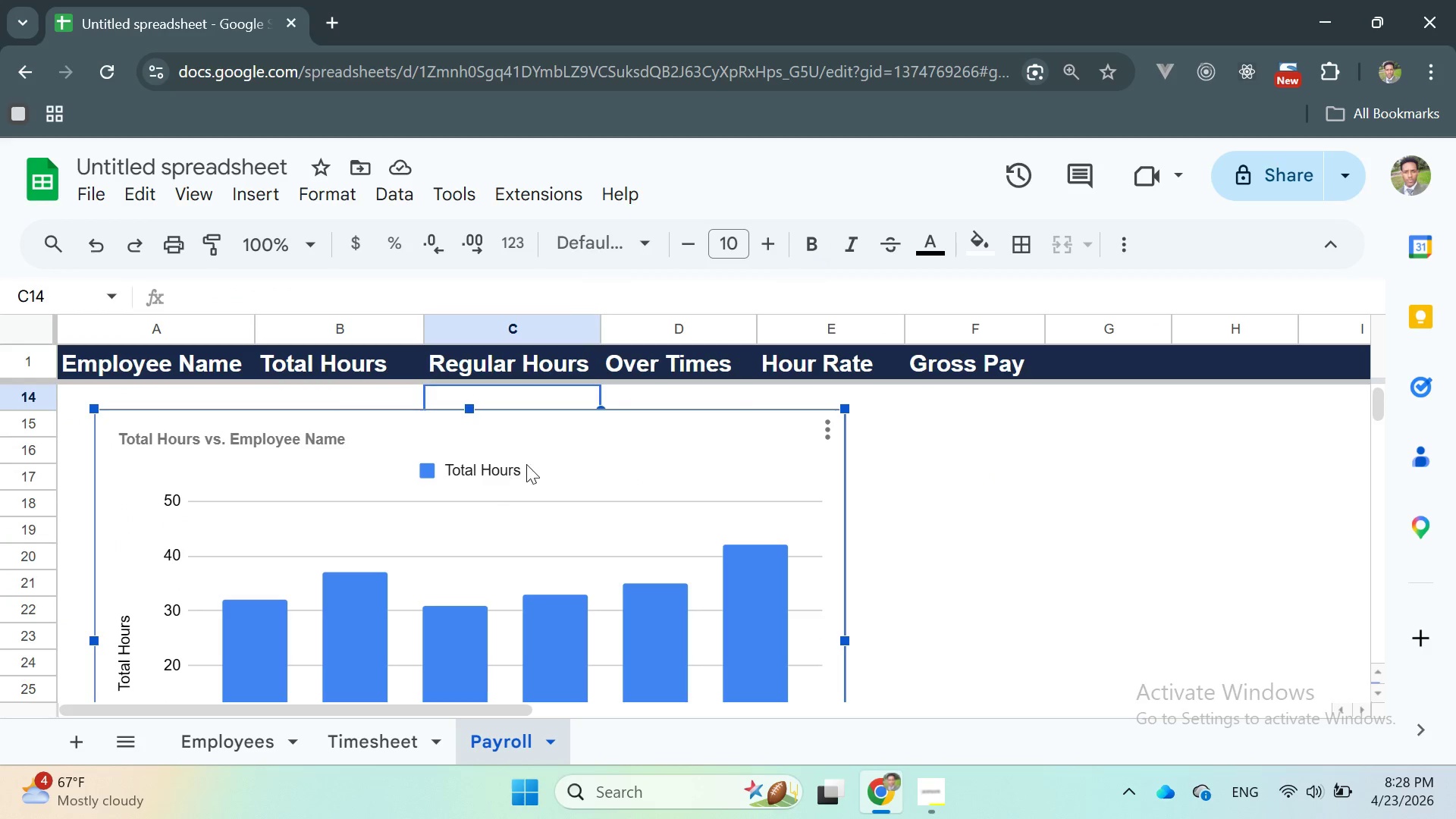 
left_click_drag(start_coordinate=[538, 457], to_coordinate=[542, 520])
 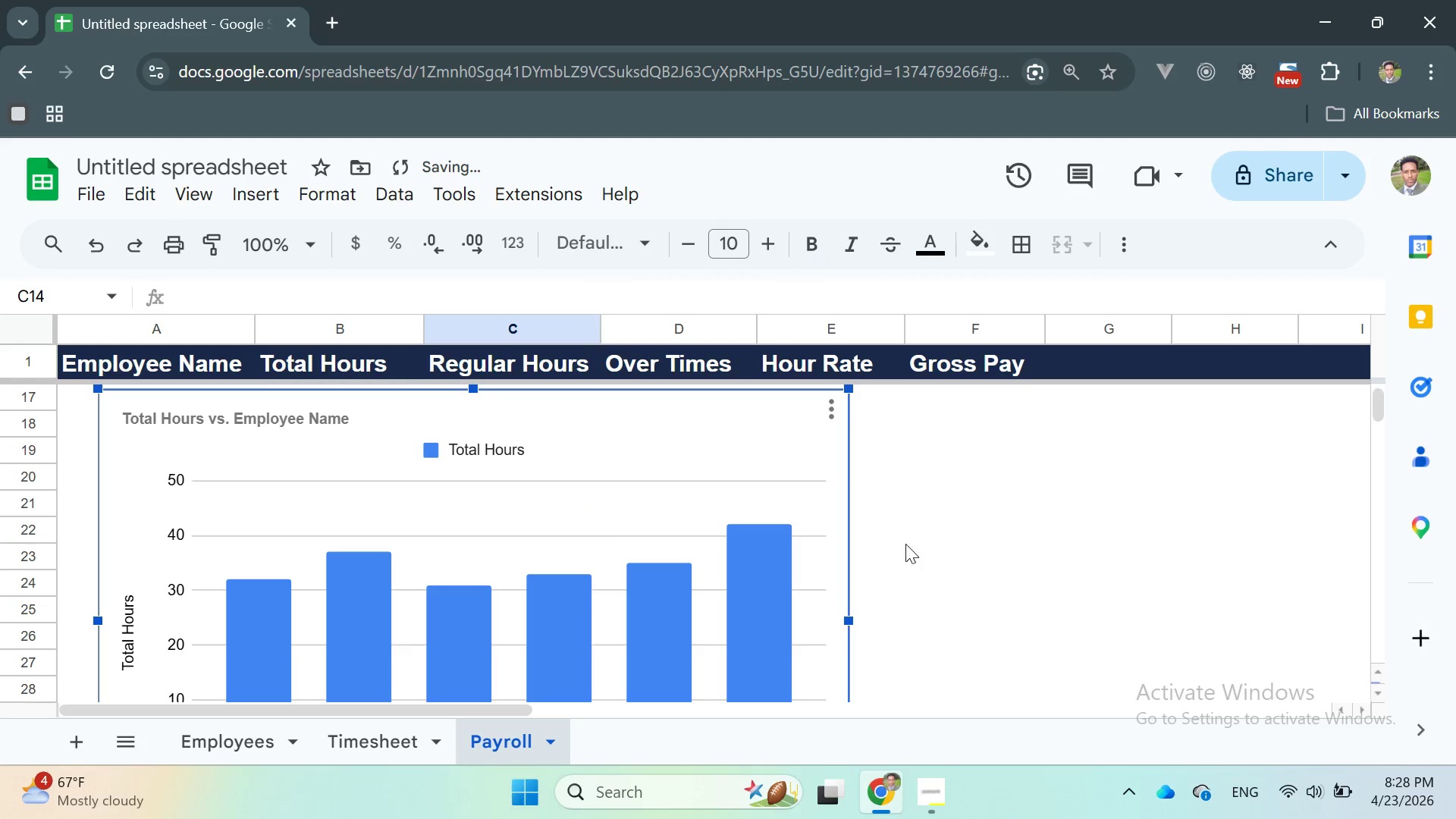 
scroll: coordinate [940, 535], scroll_direction: up, amount: 2.0
 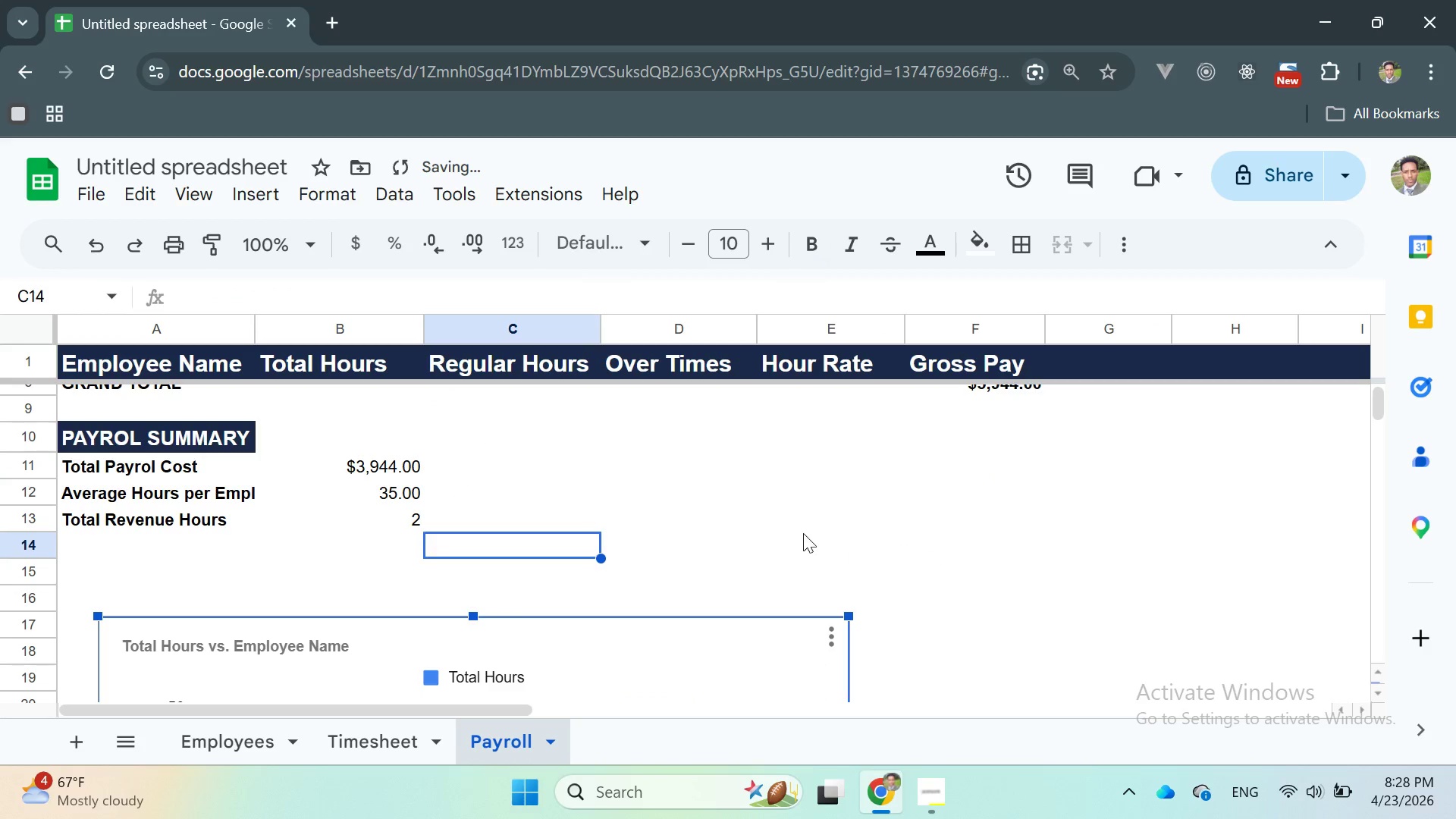 
left_click([803, 532])
 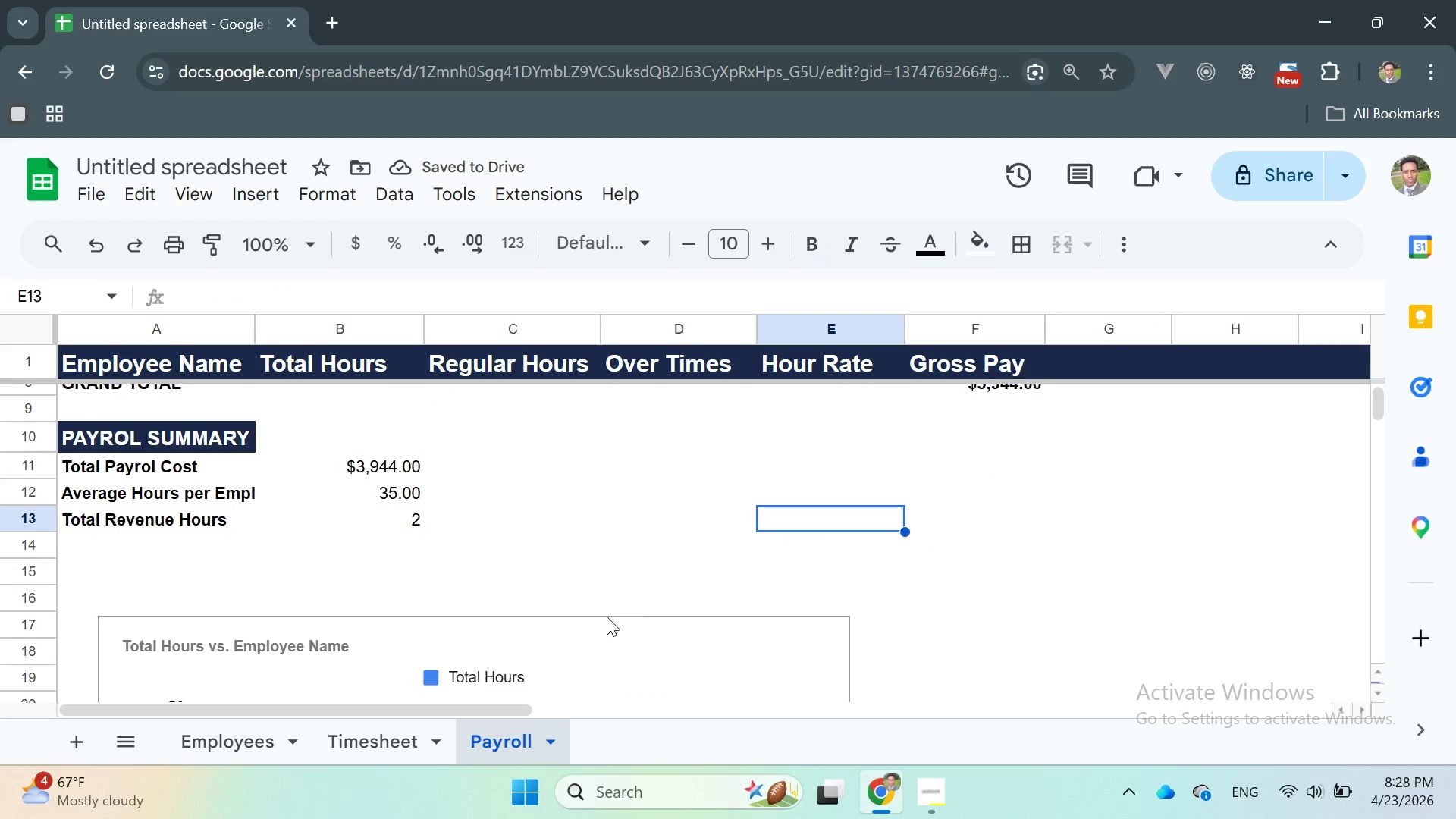 
left_click([582, 645])
 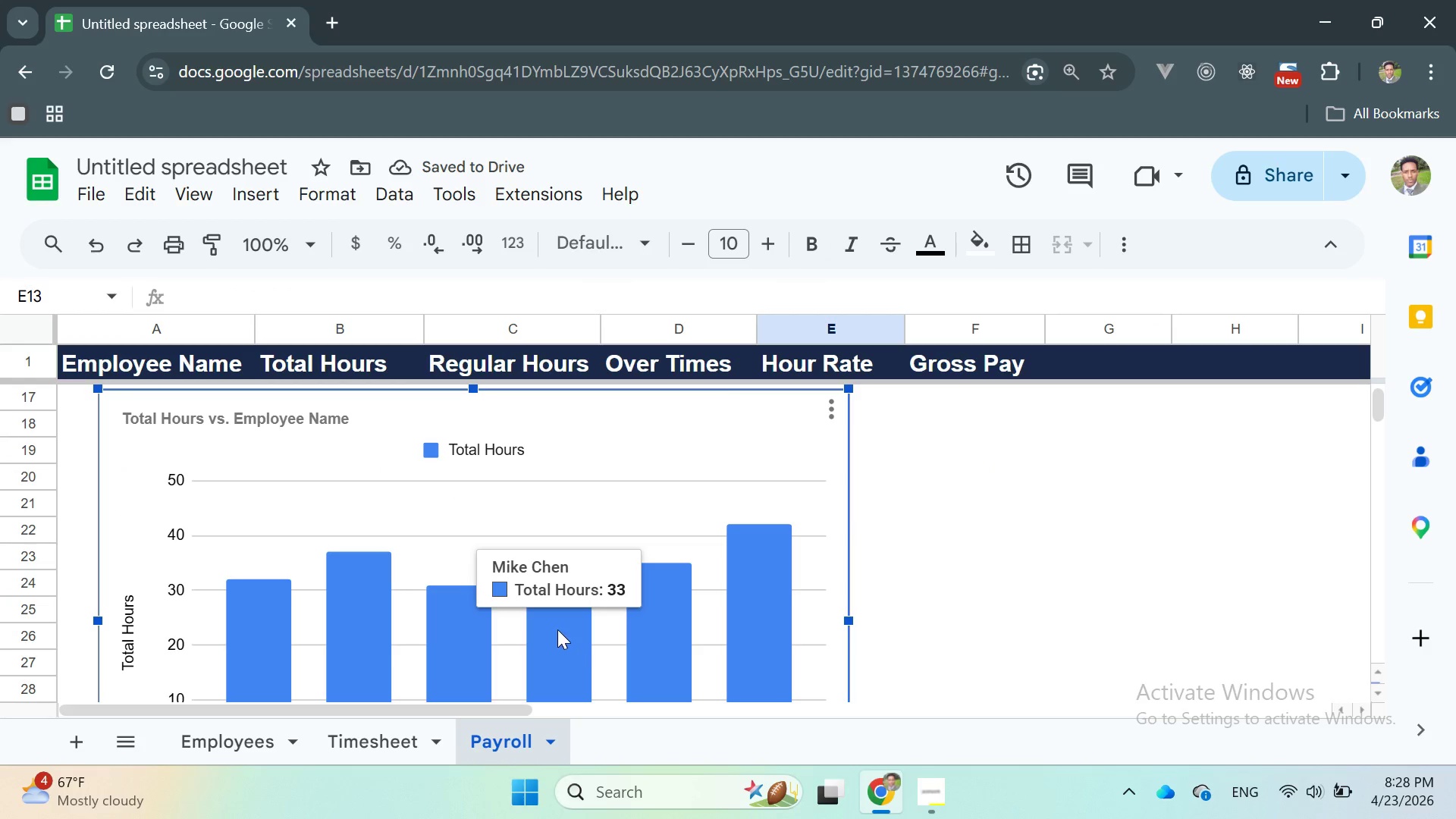 
left_click_drag(start_coordinate=[553, 626], to_coordinate=[544, 597])
 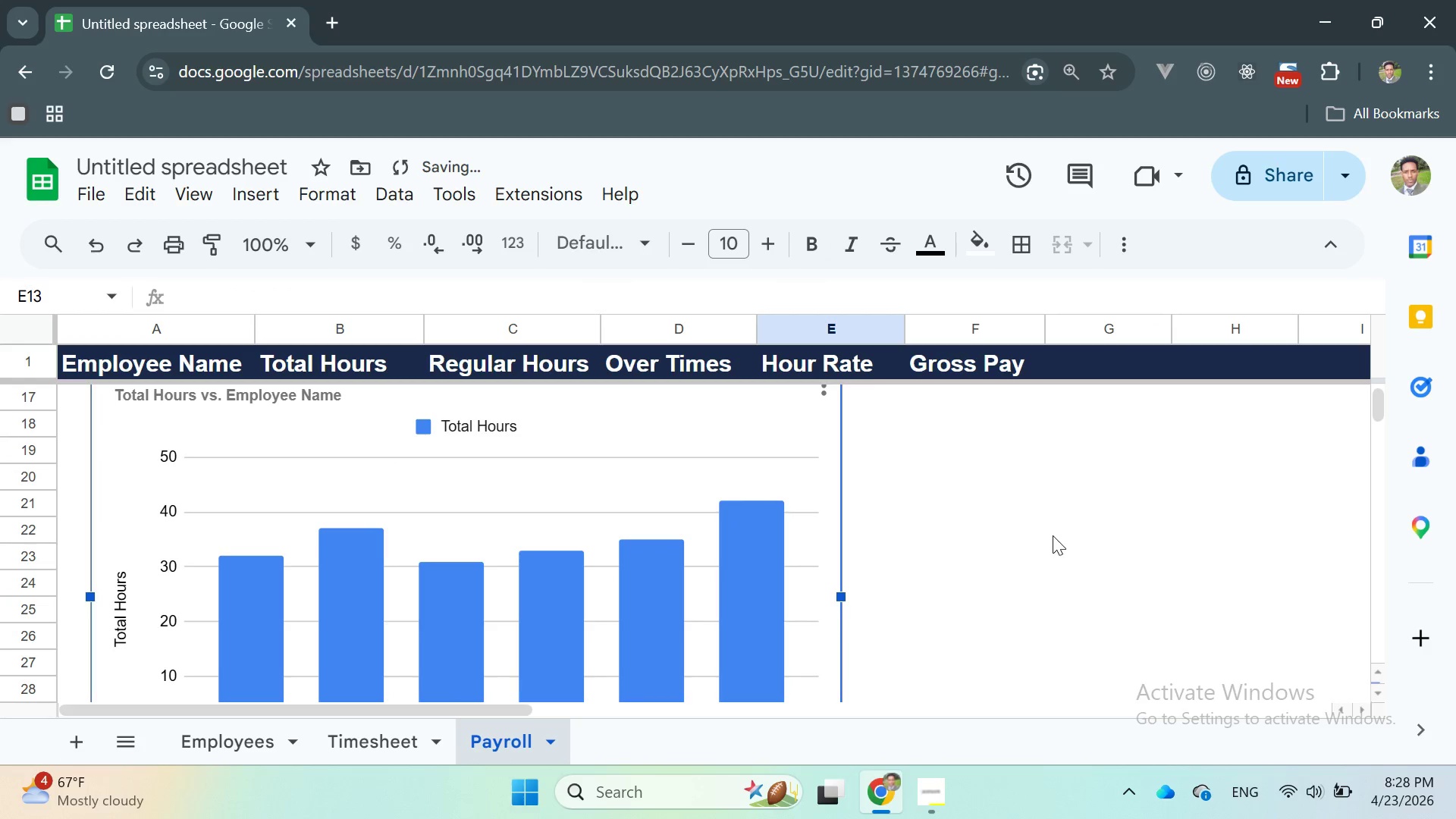 
left_click([1053, 535])
 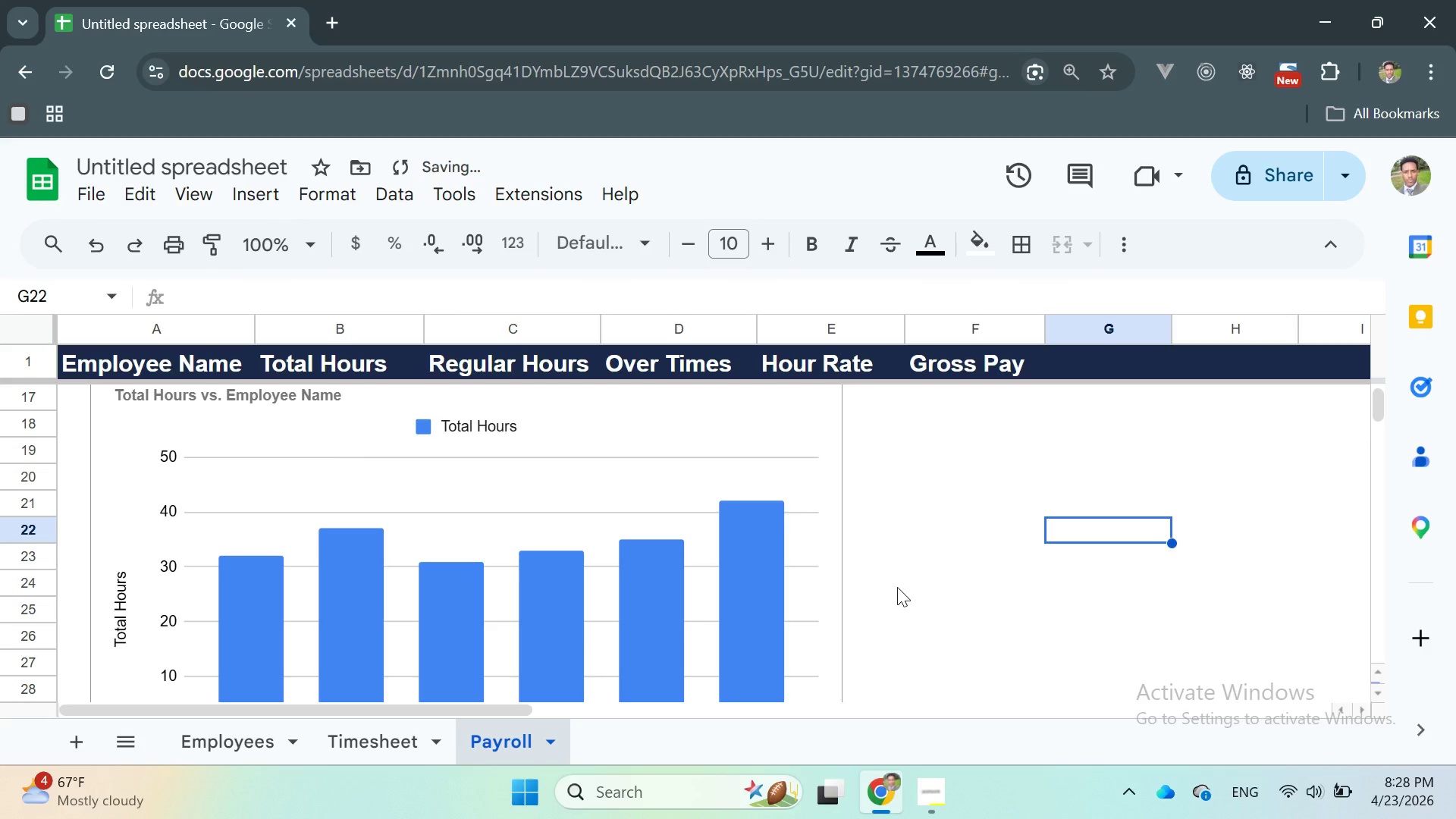 
scroll: coordinate [888, 585], scroll_direction: up, amount: 4.0
 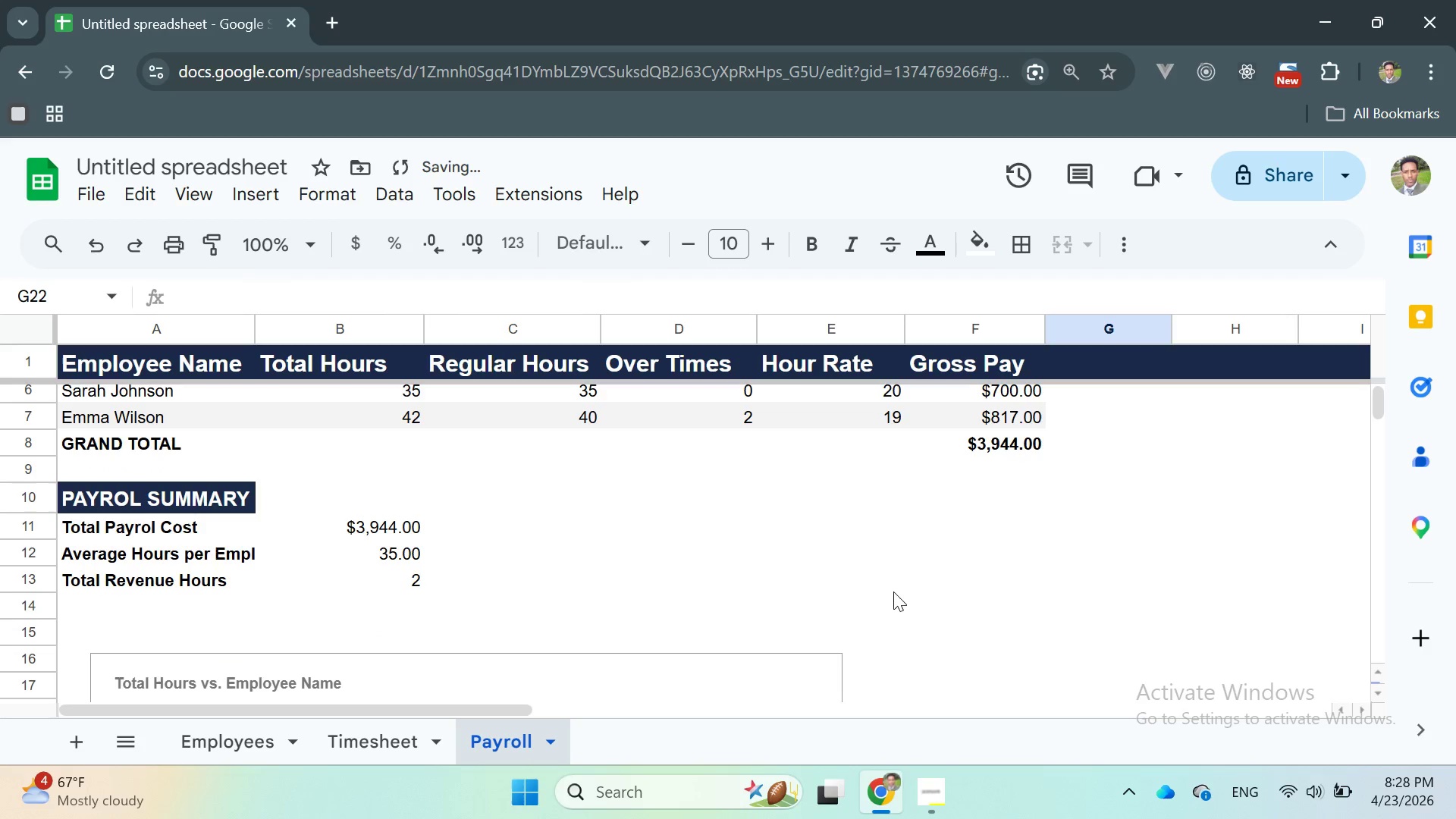 
scroll: coordinate [893, 592], scroll_direction: none, amount: 0.0
 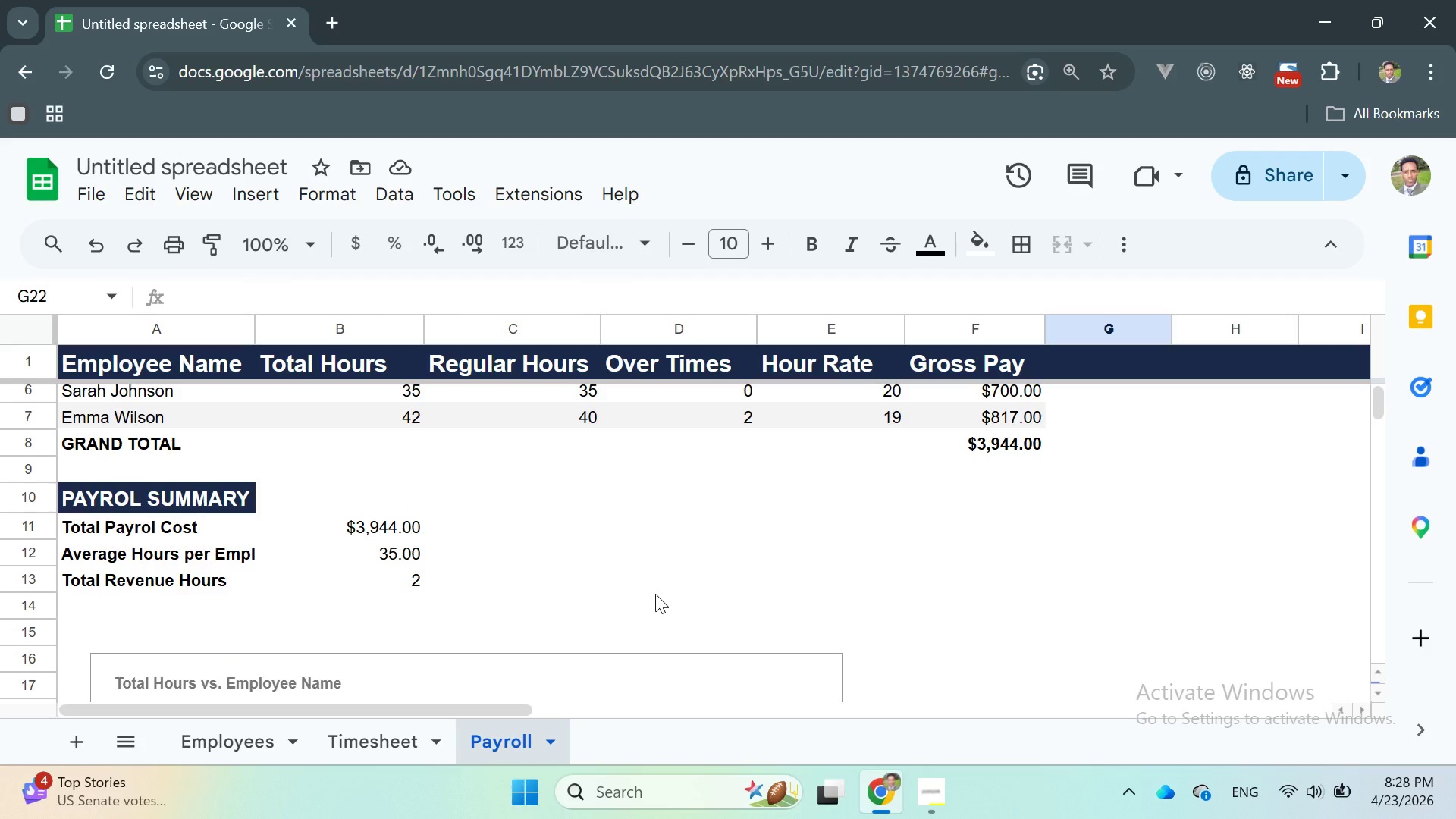 
wait(8.48)
 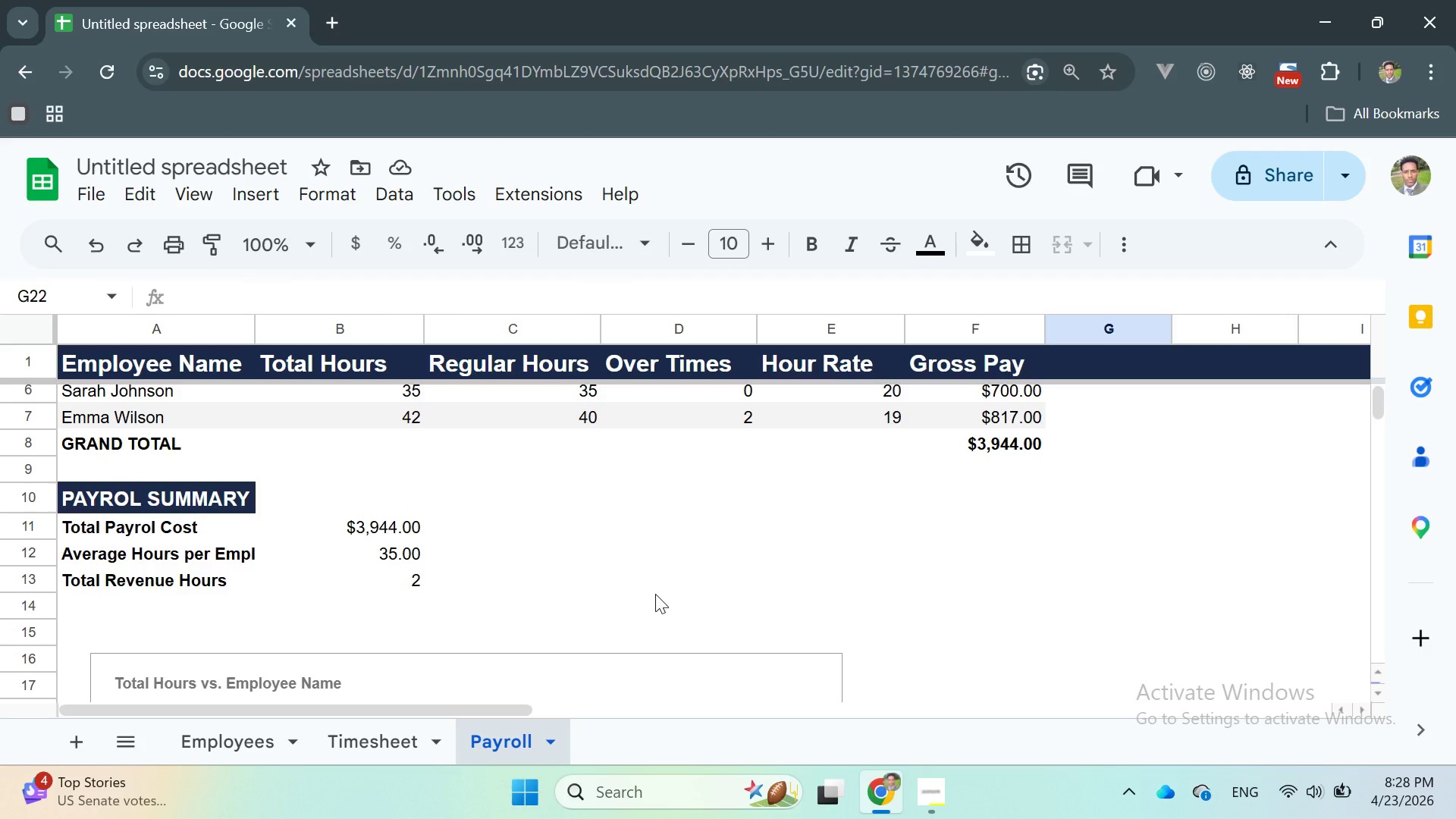 
scroll: coordinate [693, 571], scroll_direction: up, amount: 4.0
 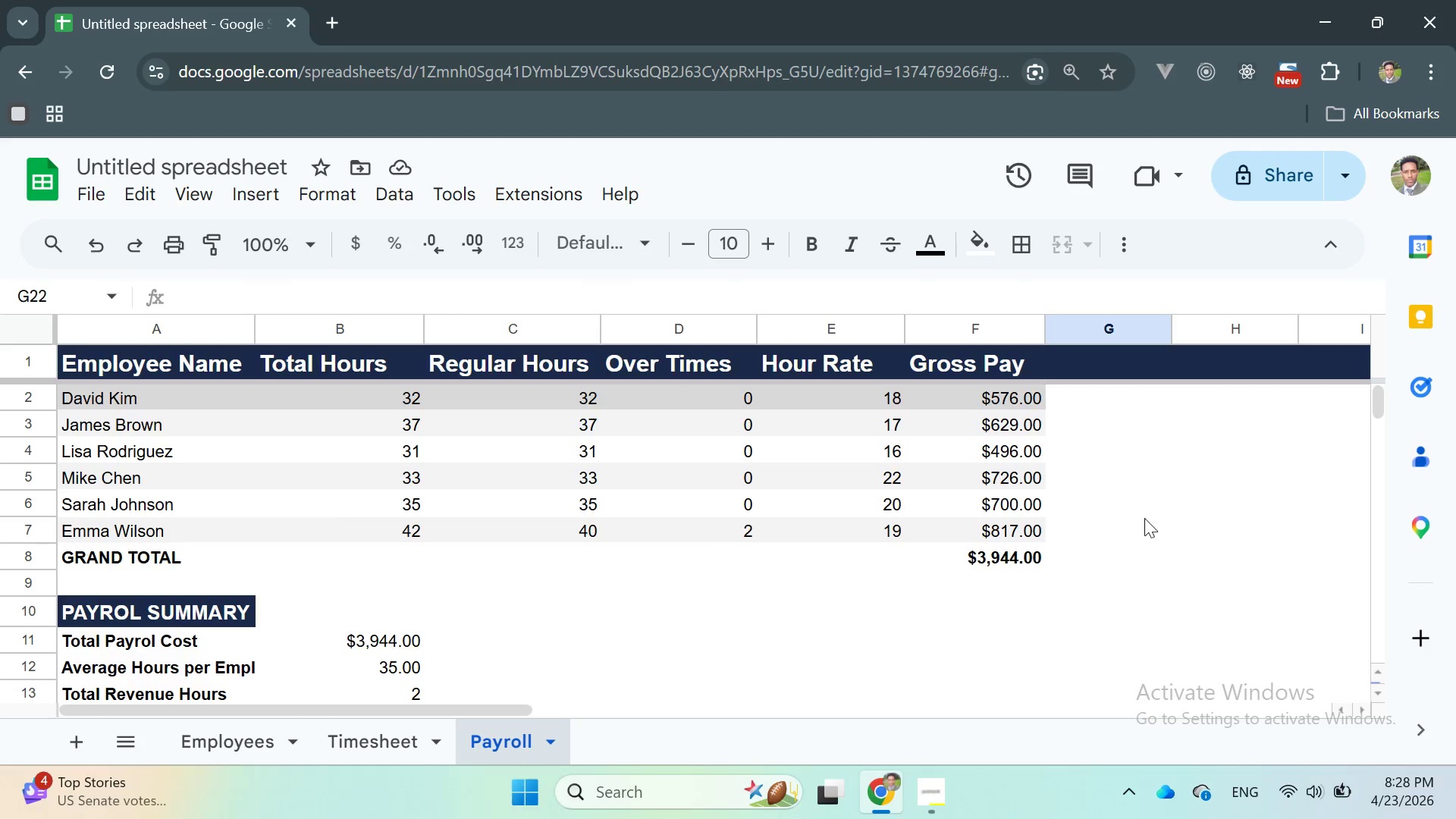 
right_click([1455, 818])
 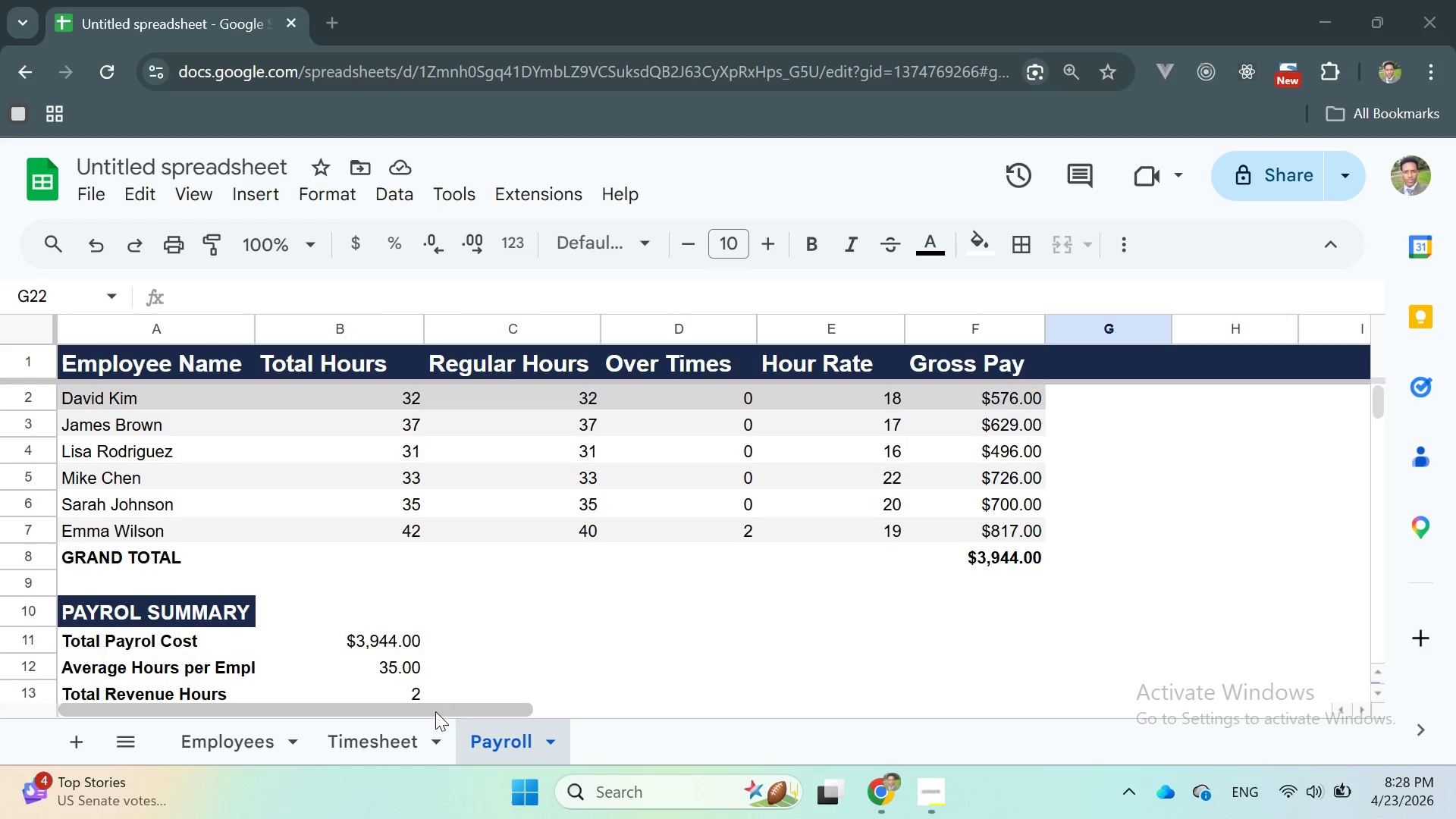 
scroll: coordinate [566, 572], scroll_direction: down, amount: 1.0
 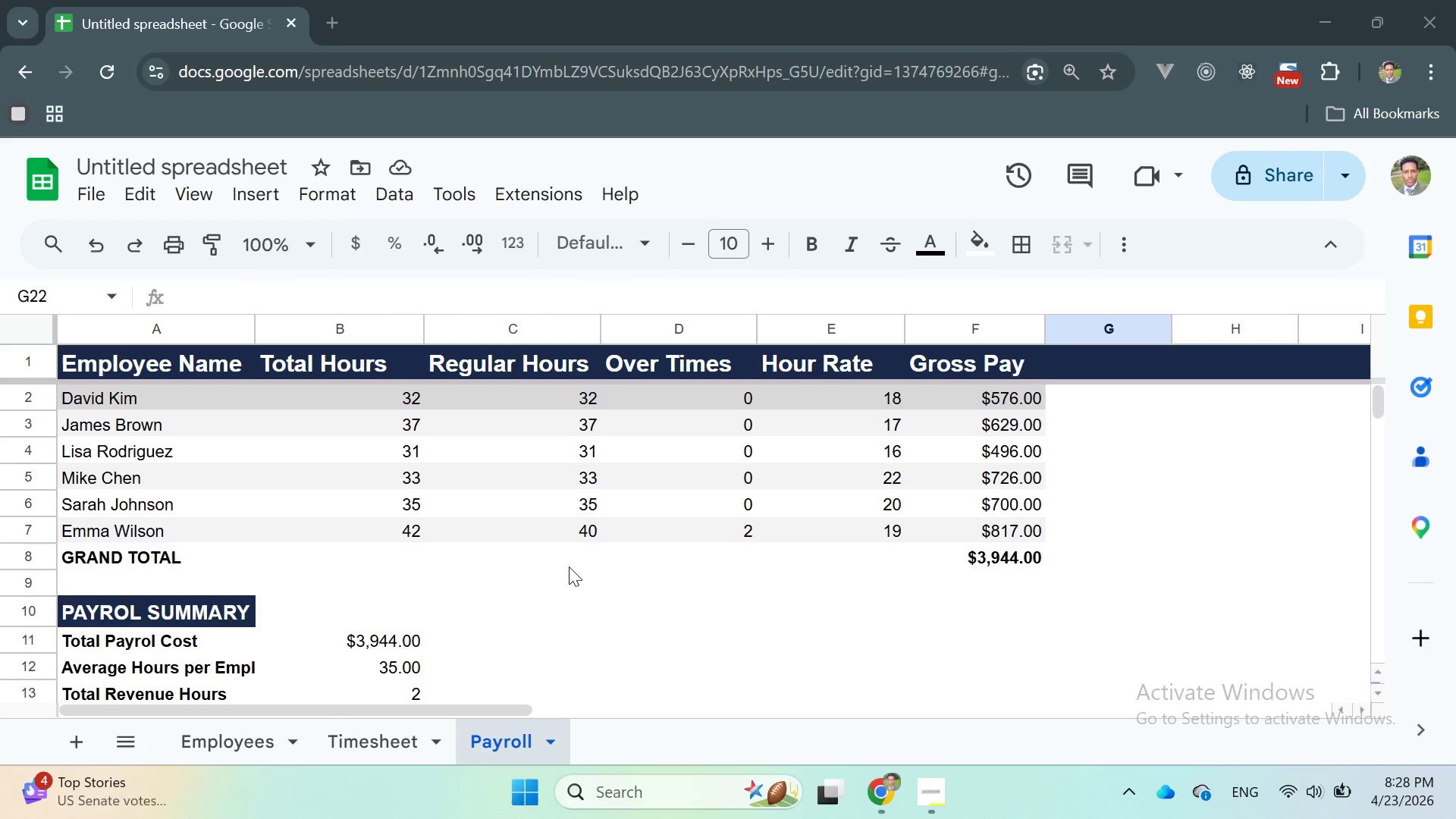 
scroll: coordinate [570, 566], scroll_direction: up, amount: 4.0
 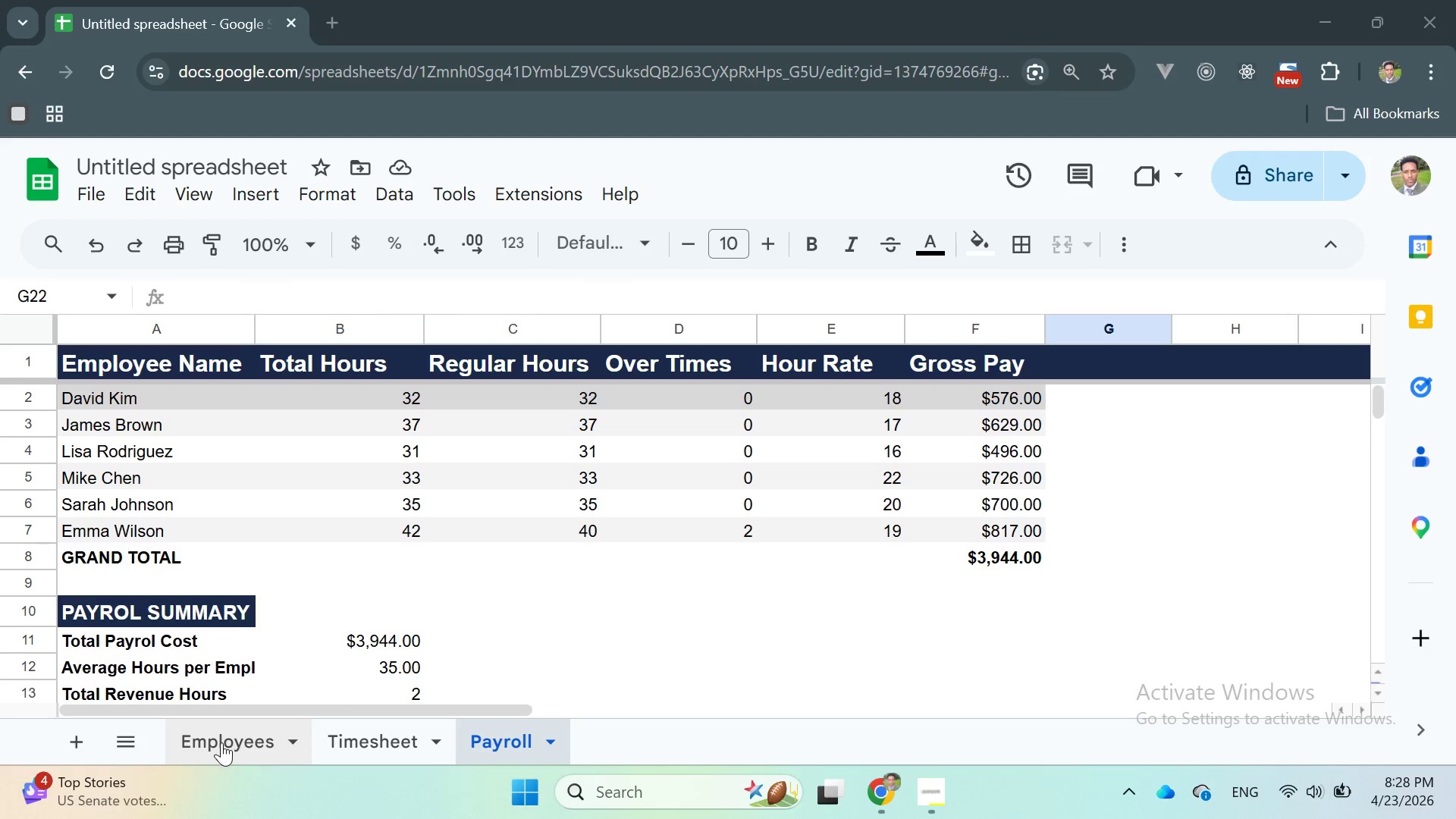 
left_click([221, 742])
 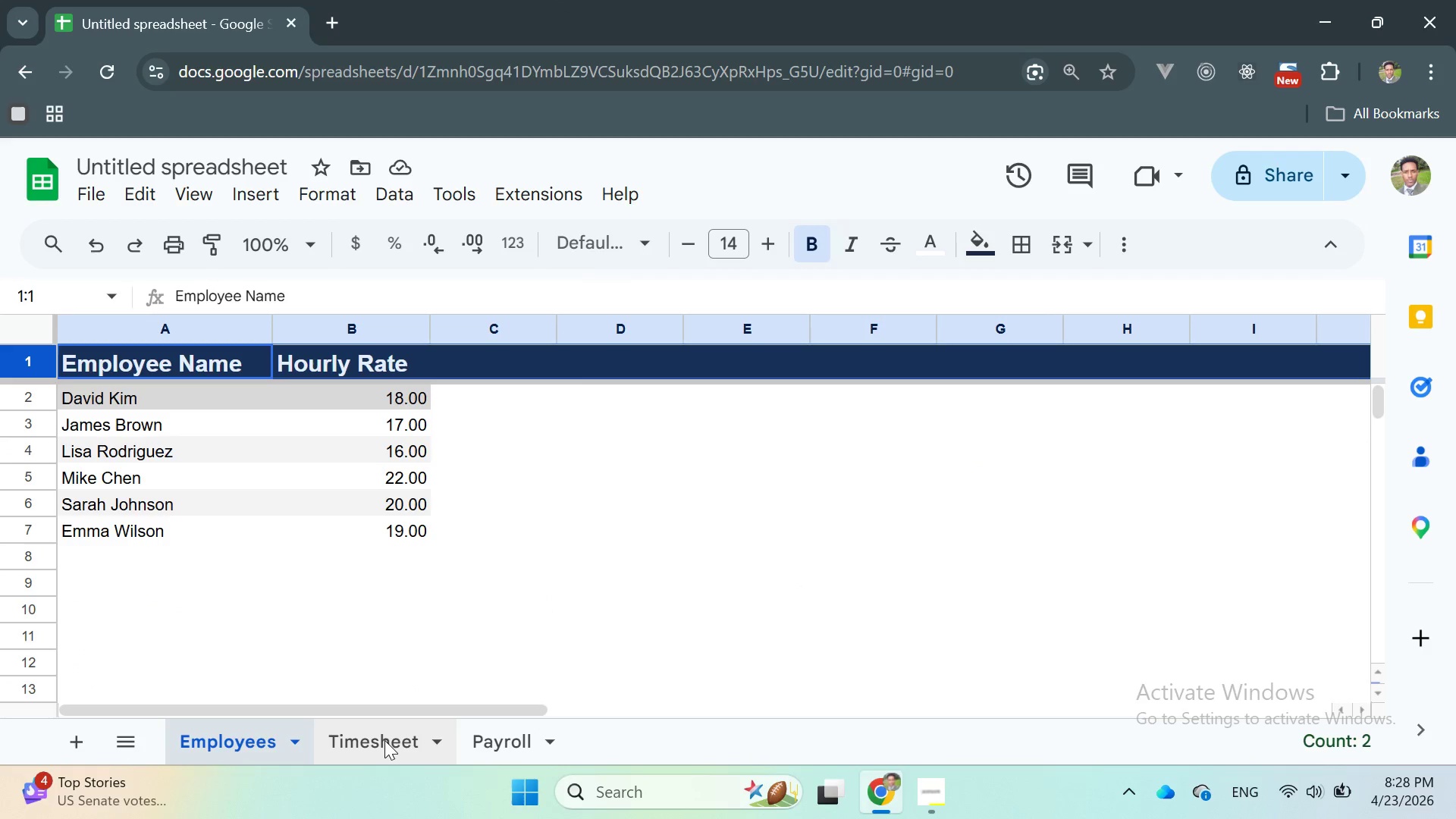 
left_click([383, 742])
 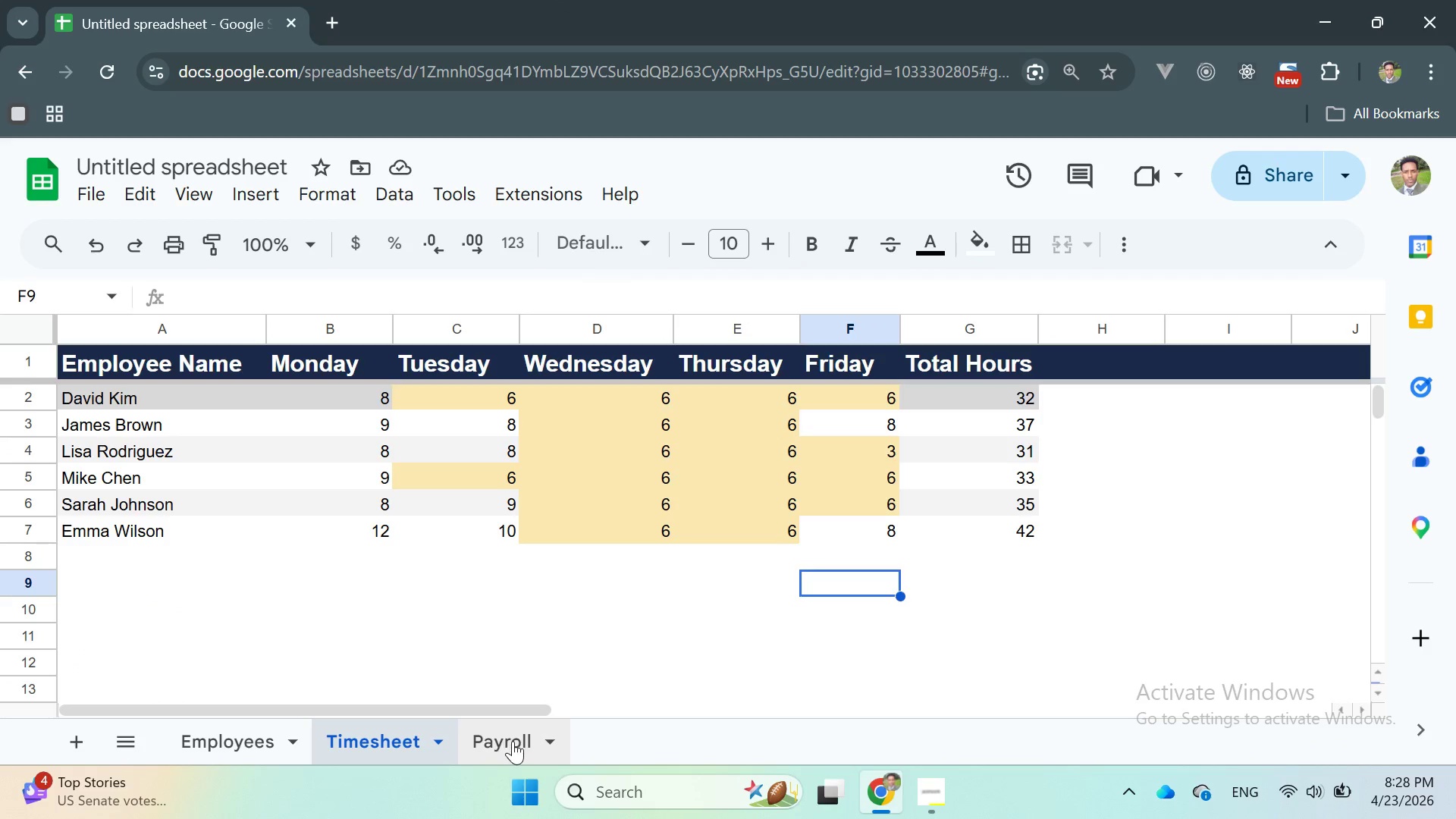 
left_click([513, 741])
 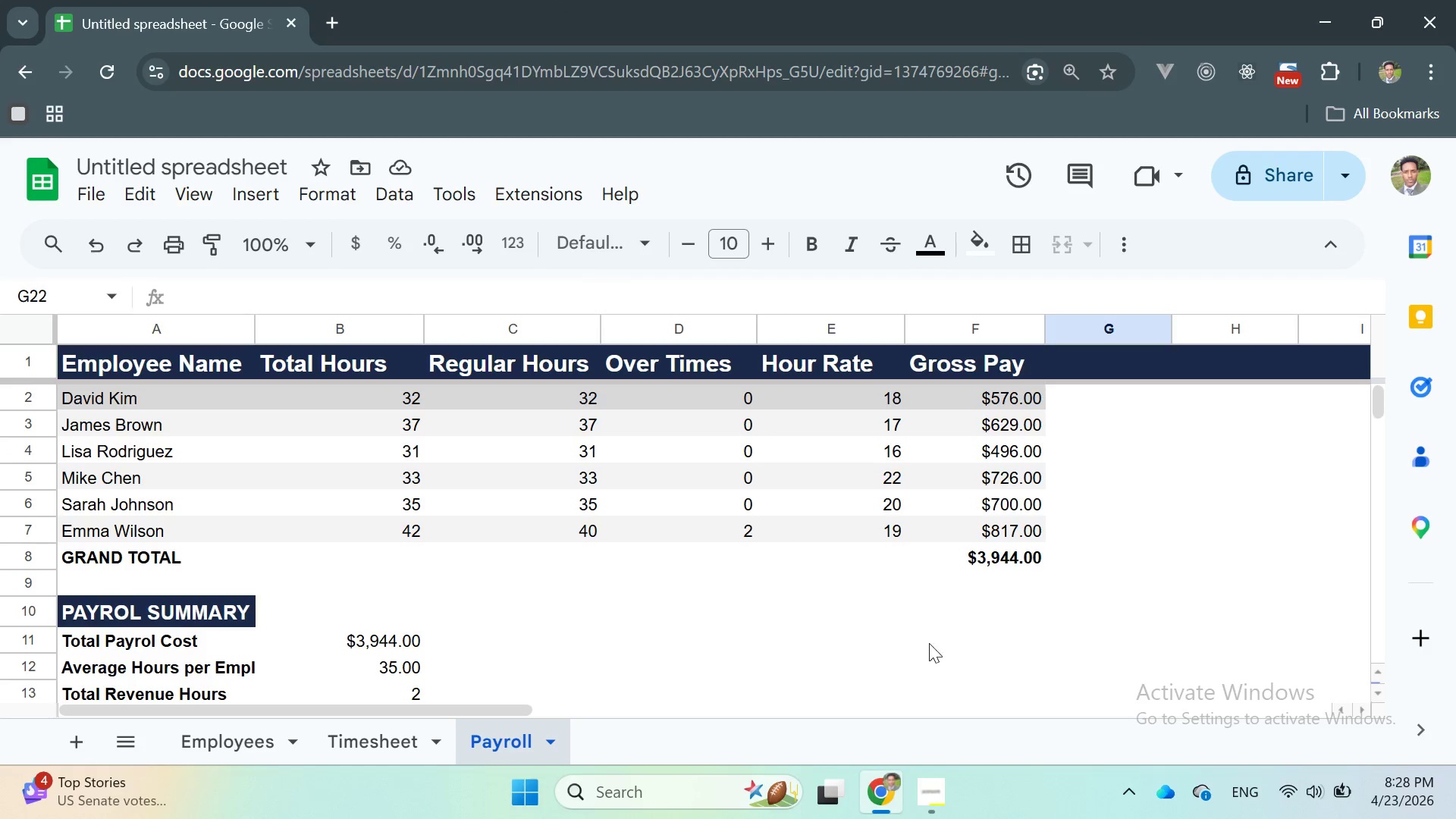 
scroll: coordinate [928, 588], scroll_direction: down, amount: 1.0
 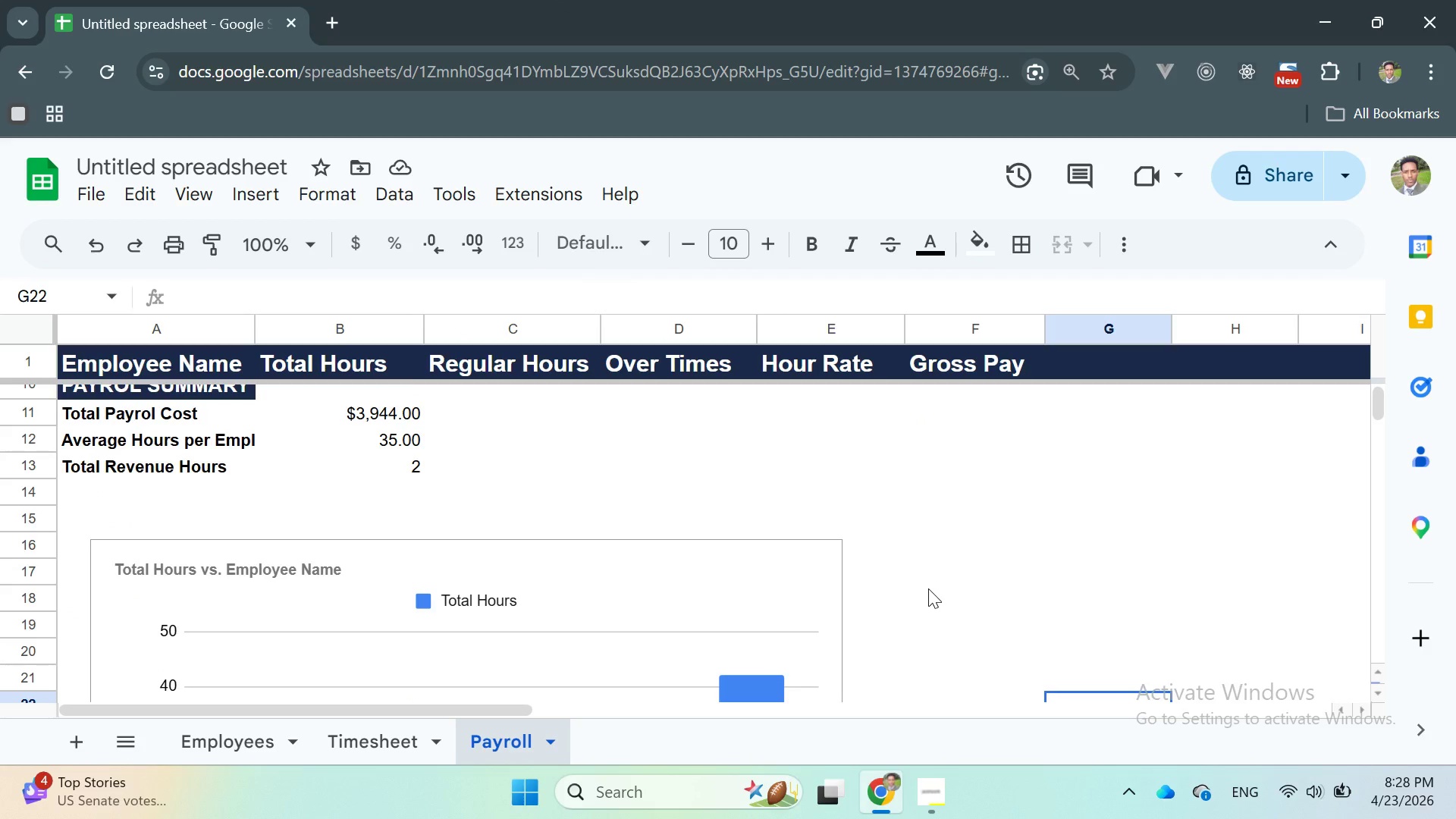 
scroll: coordinate [929, 588], scroll_direction: up, amount: 1.0
 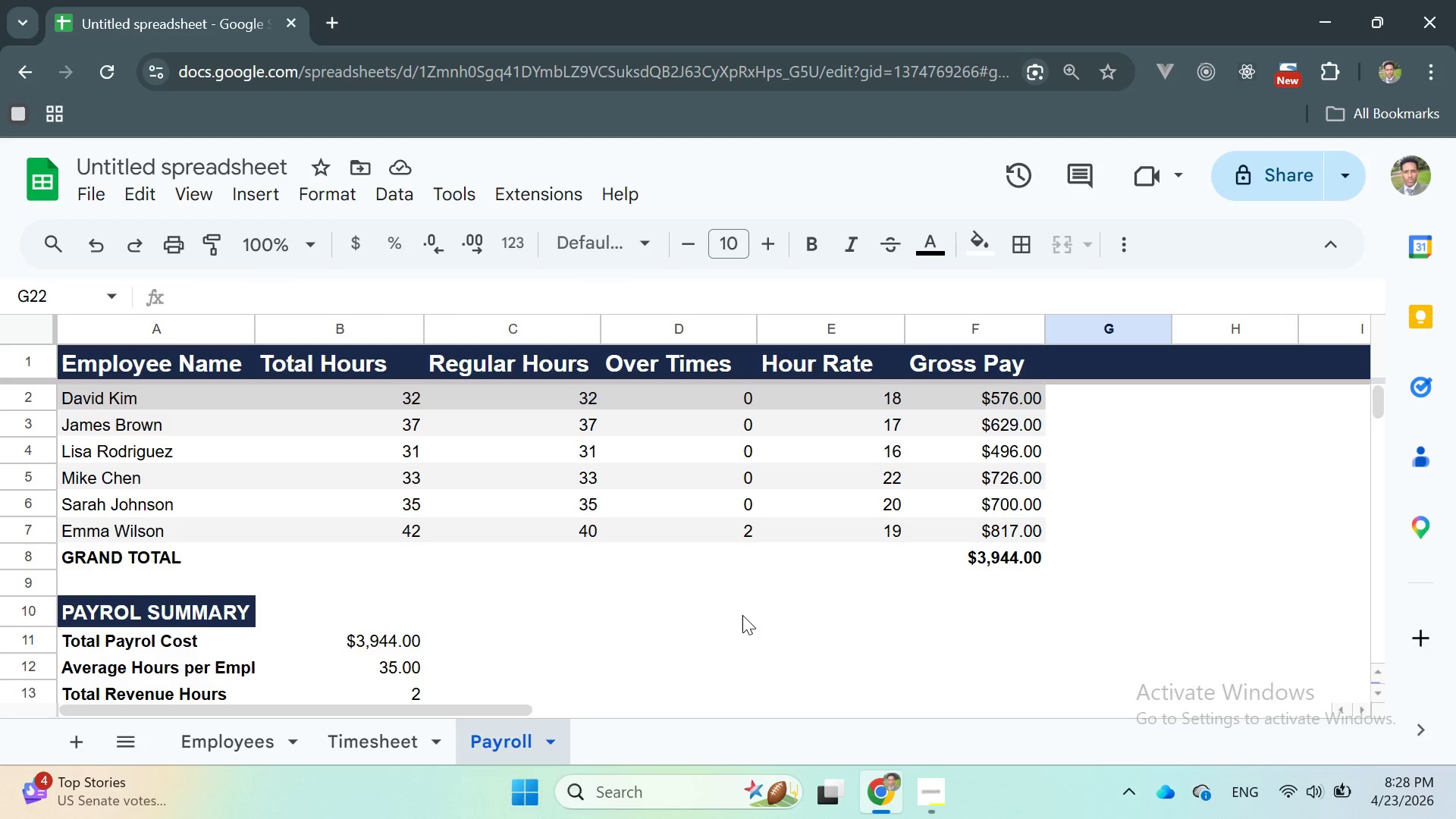 
left_click([742, 613])
 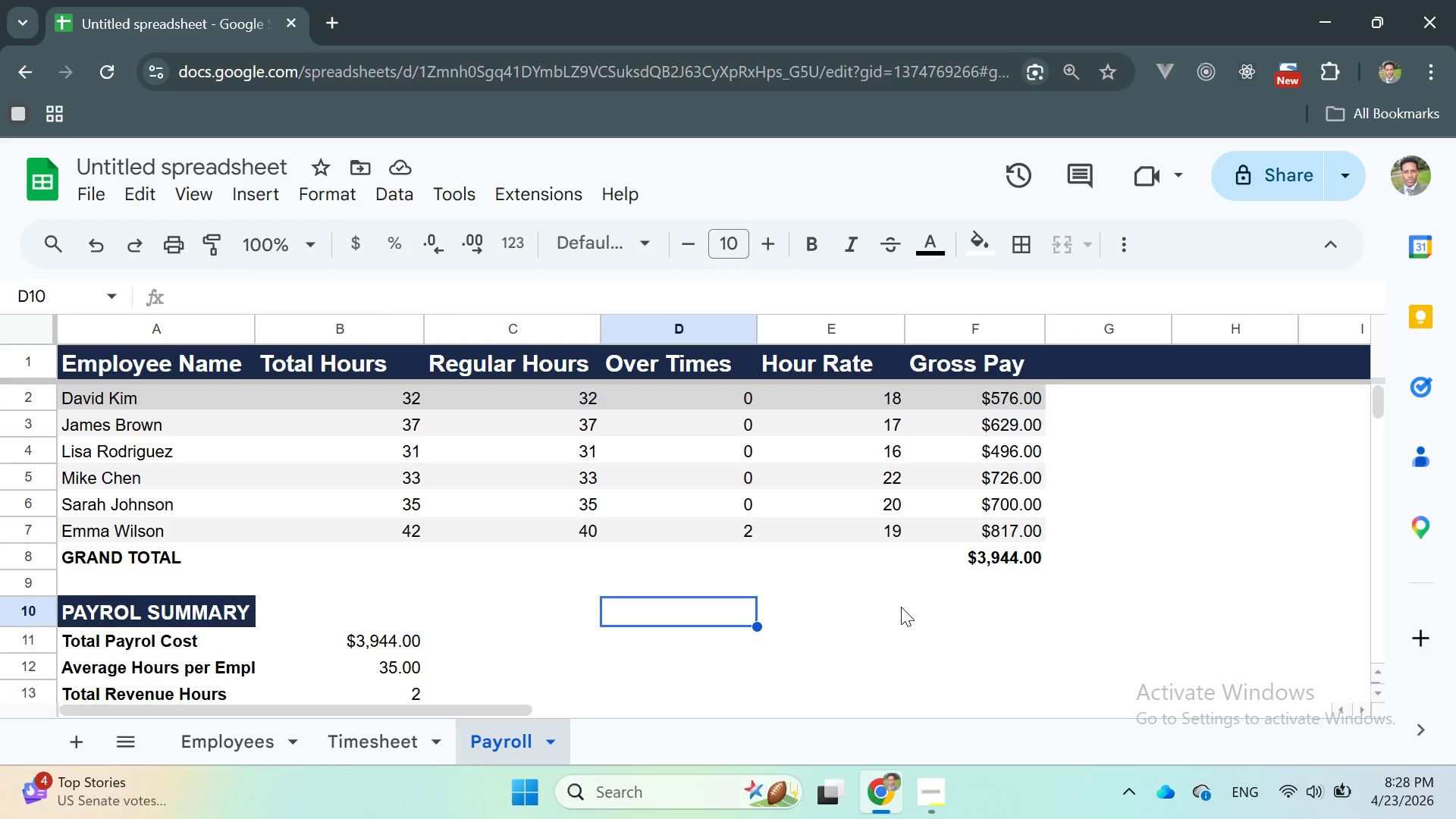 